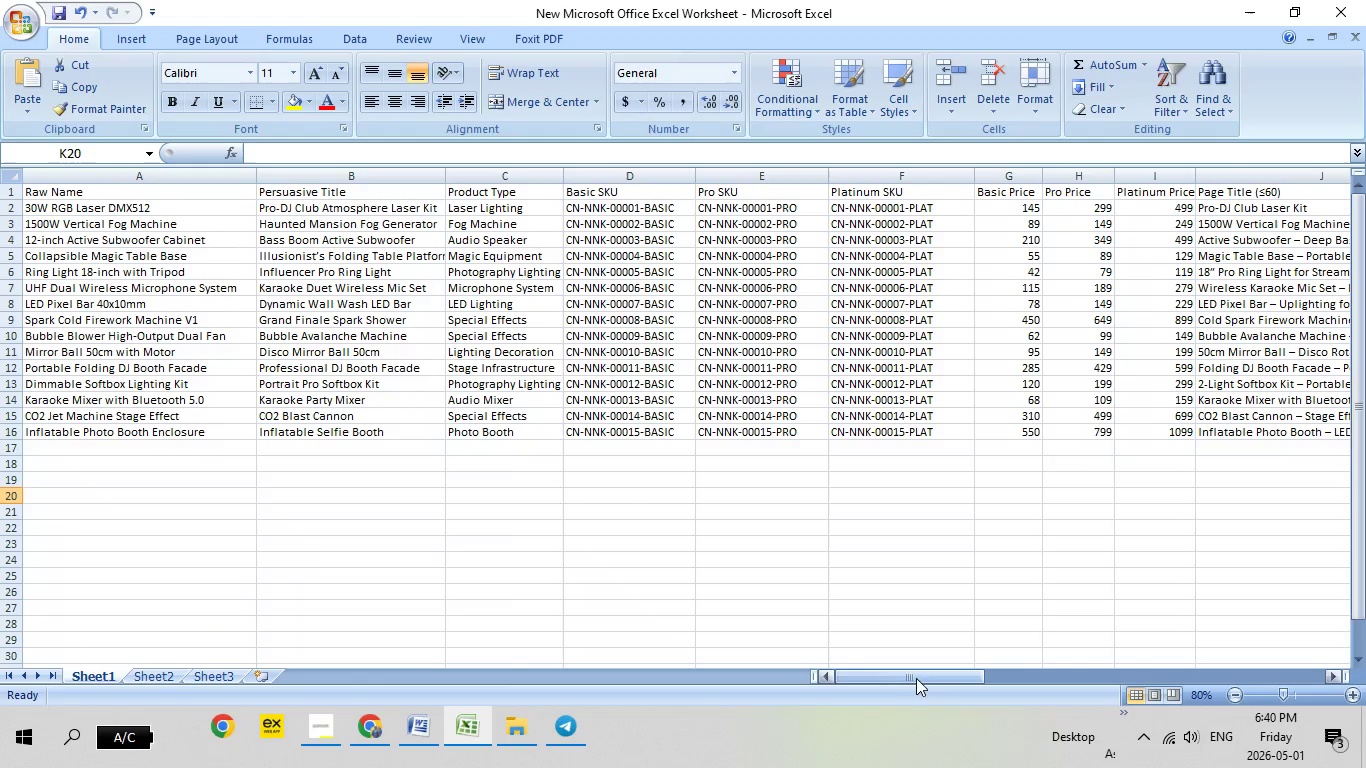 
left_click_drag(start_coordinate=[911, 674], to_coordinate=[1174, 648])
 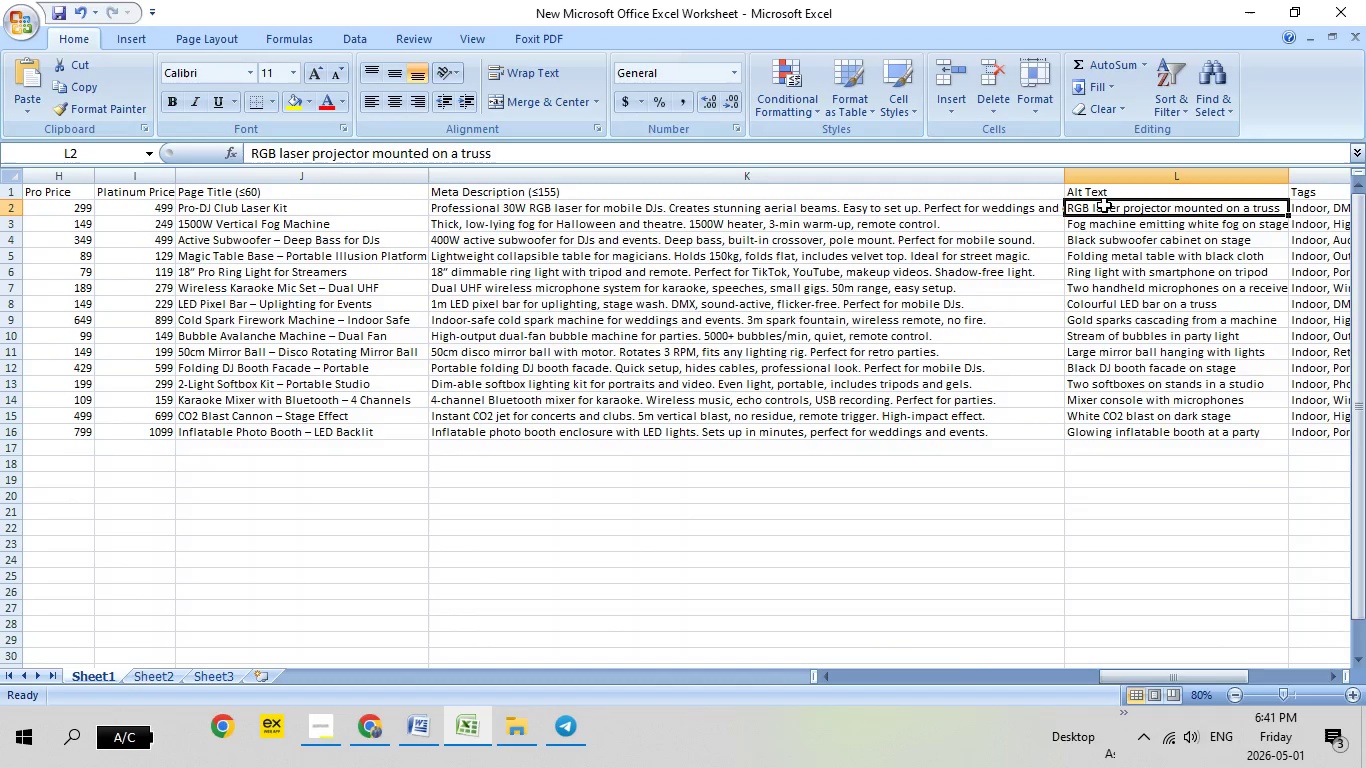 
double_click([1104, 205])
 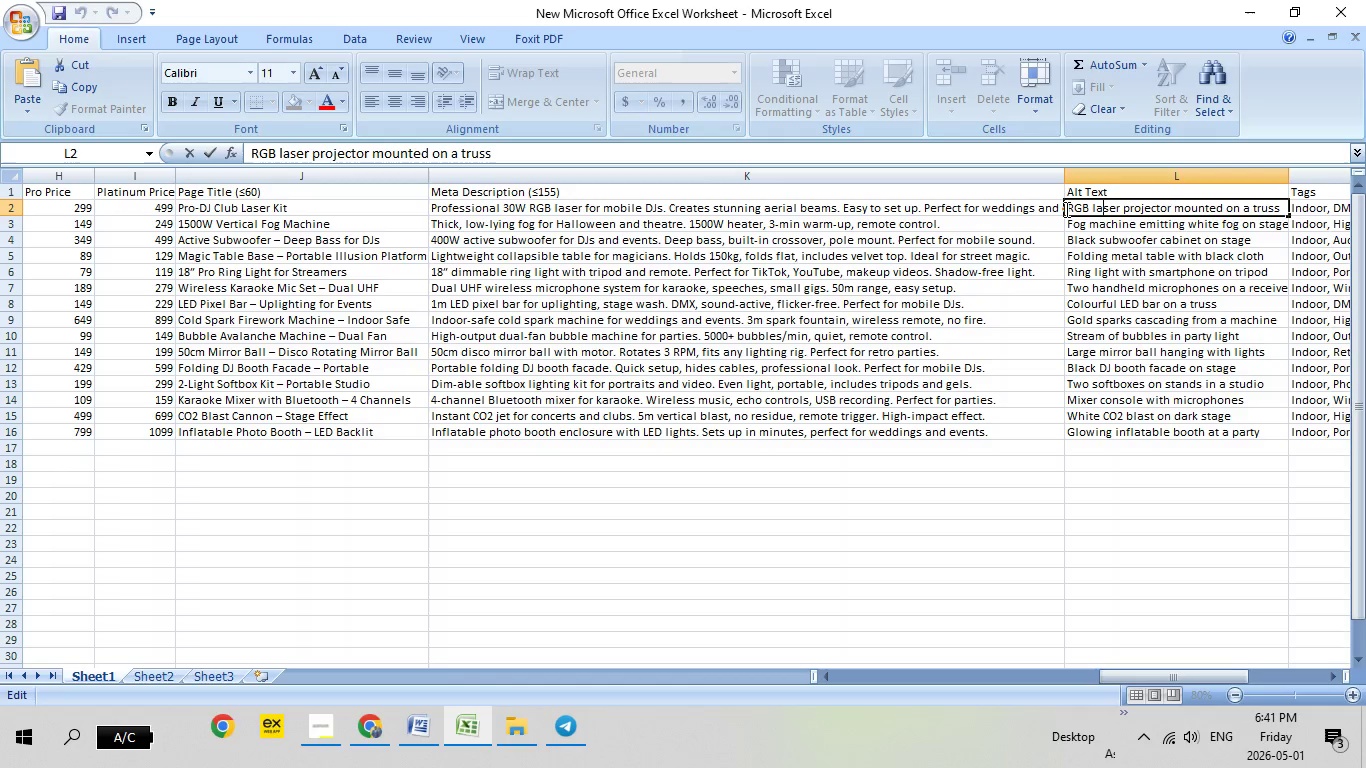 
left_click_drag(start_coordinate=[1065, 209], to_coordinate=[1286, 207])
 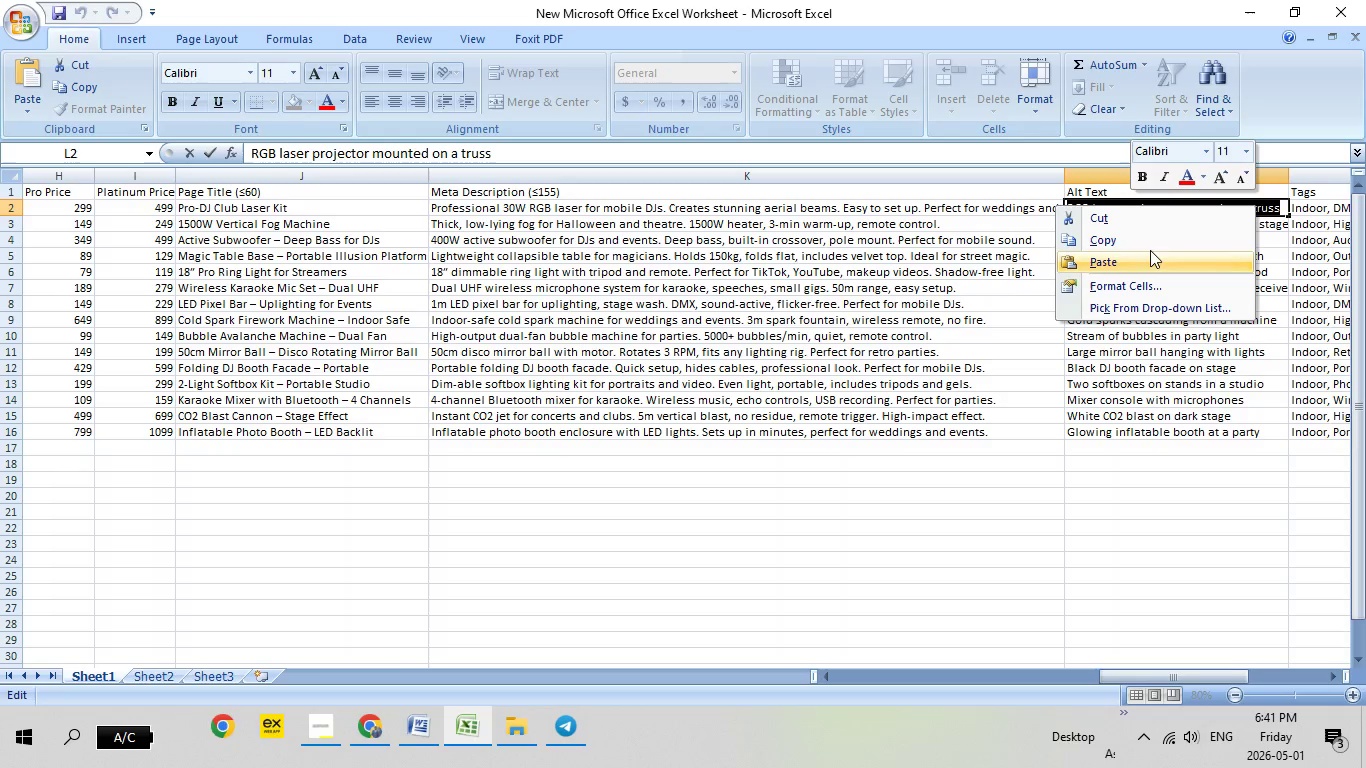 
left_click([1139, 245])
 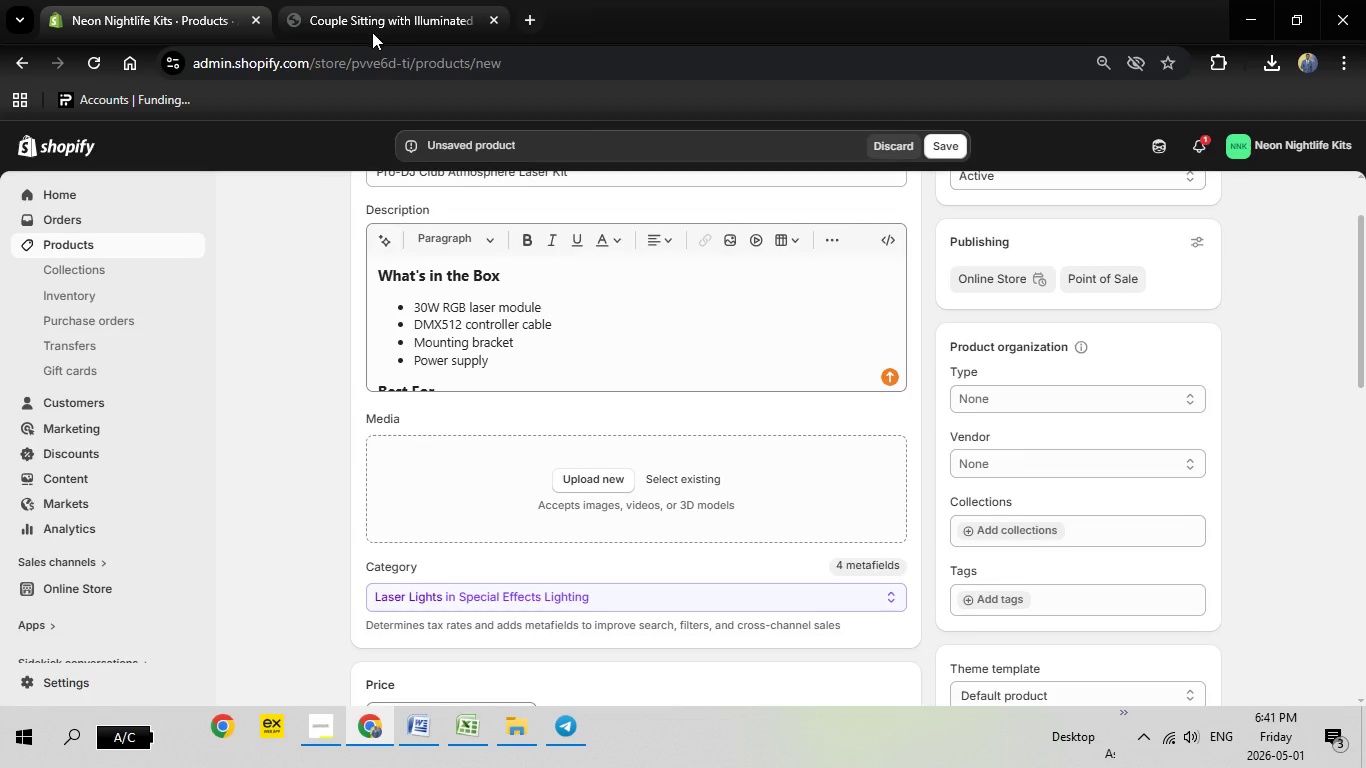 
left_click([372, 12])
 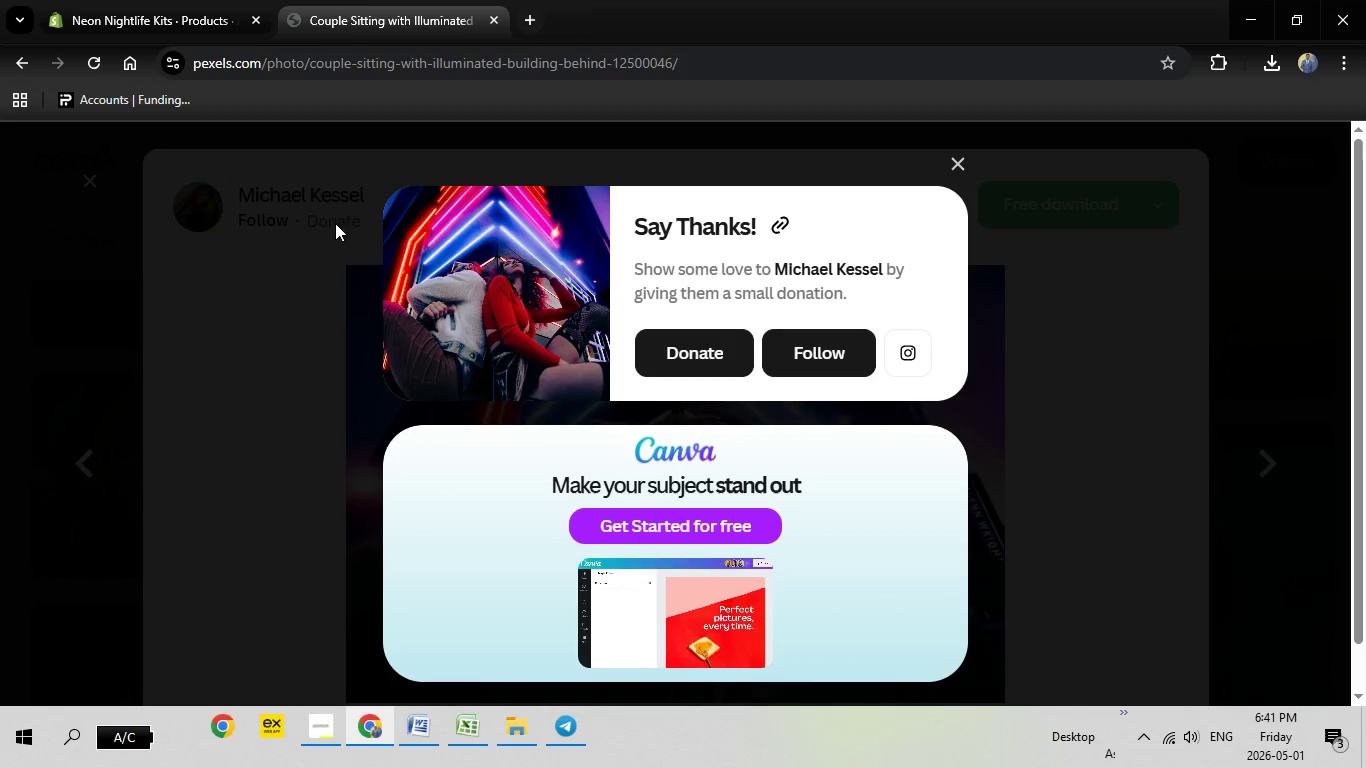 
key(Escape)
 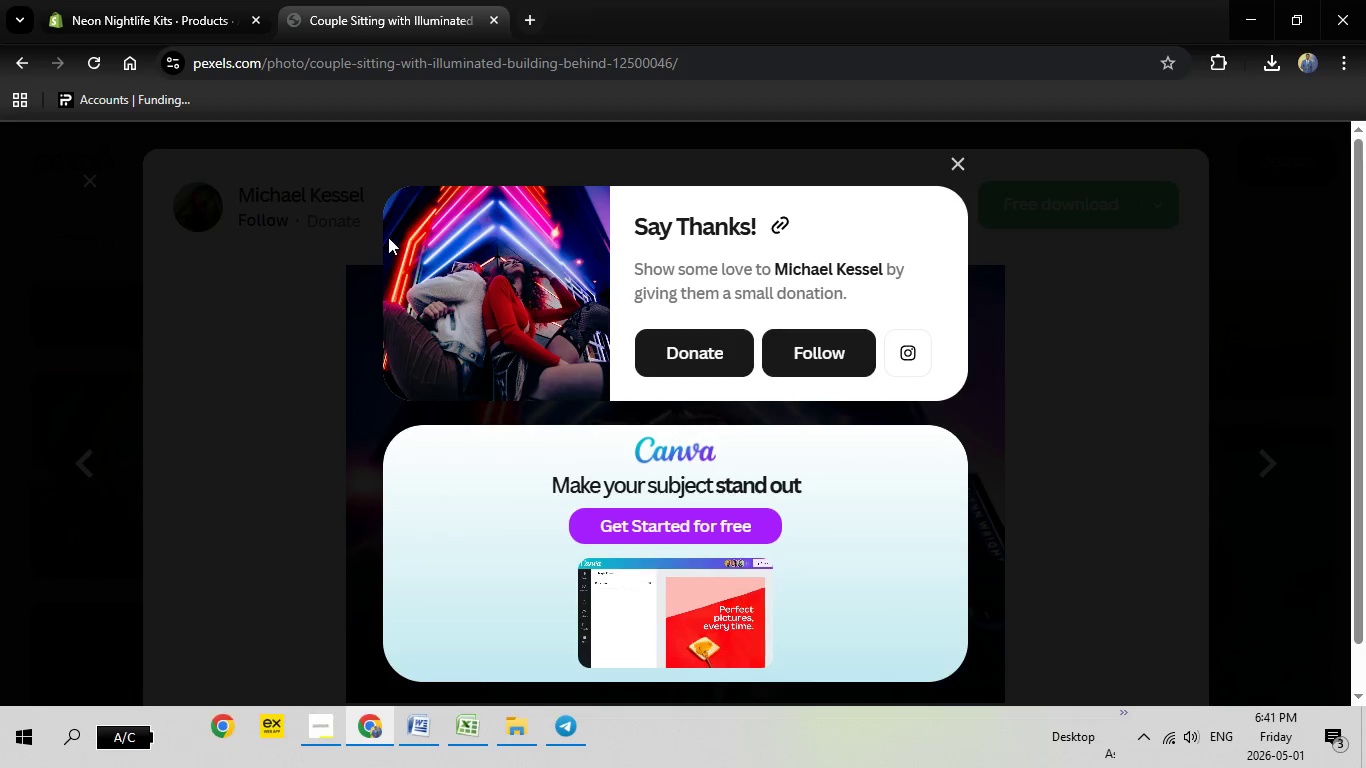 
key(Escape)
 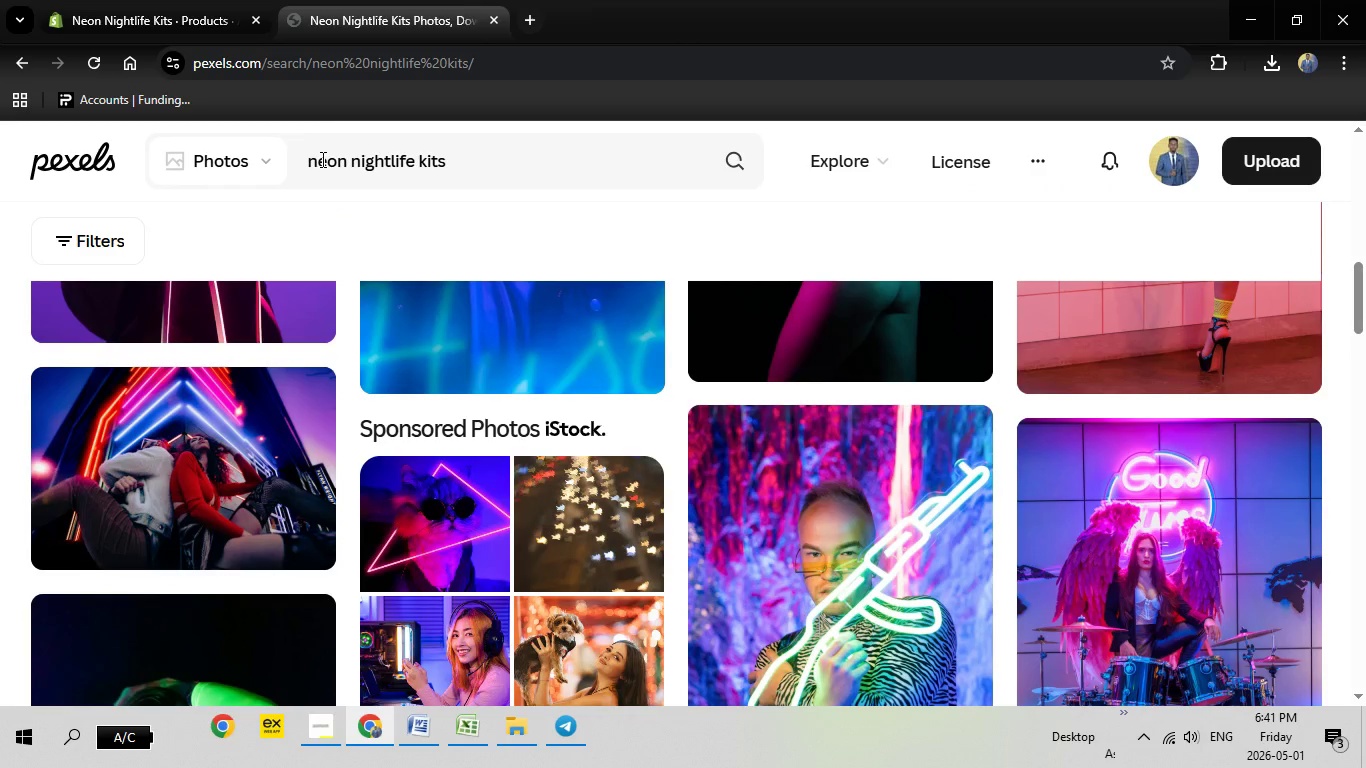 
left_click_drag(start_coordinate=[310, 159], to_coordinate=[491, 159])
 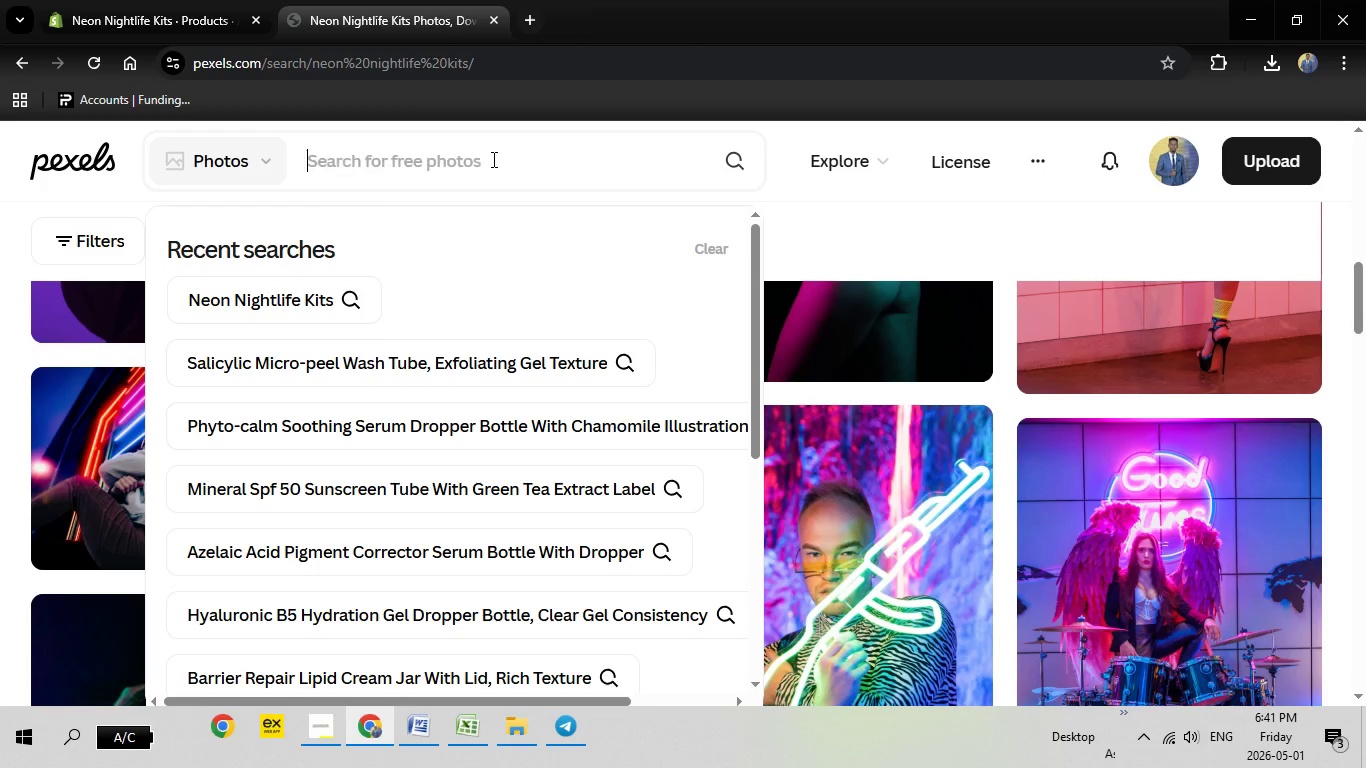 
key(Backspace)
 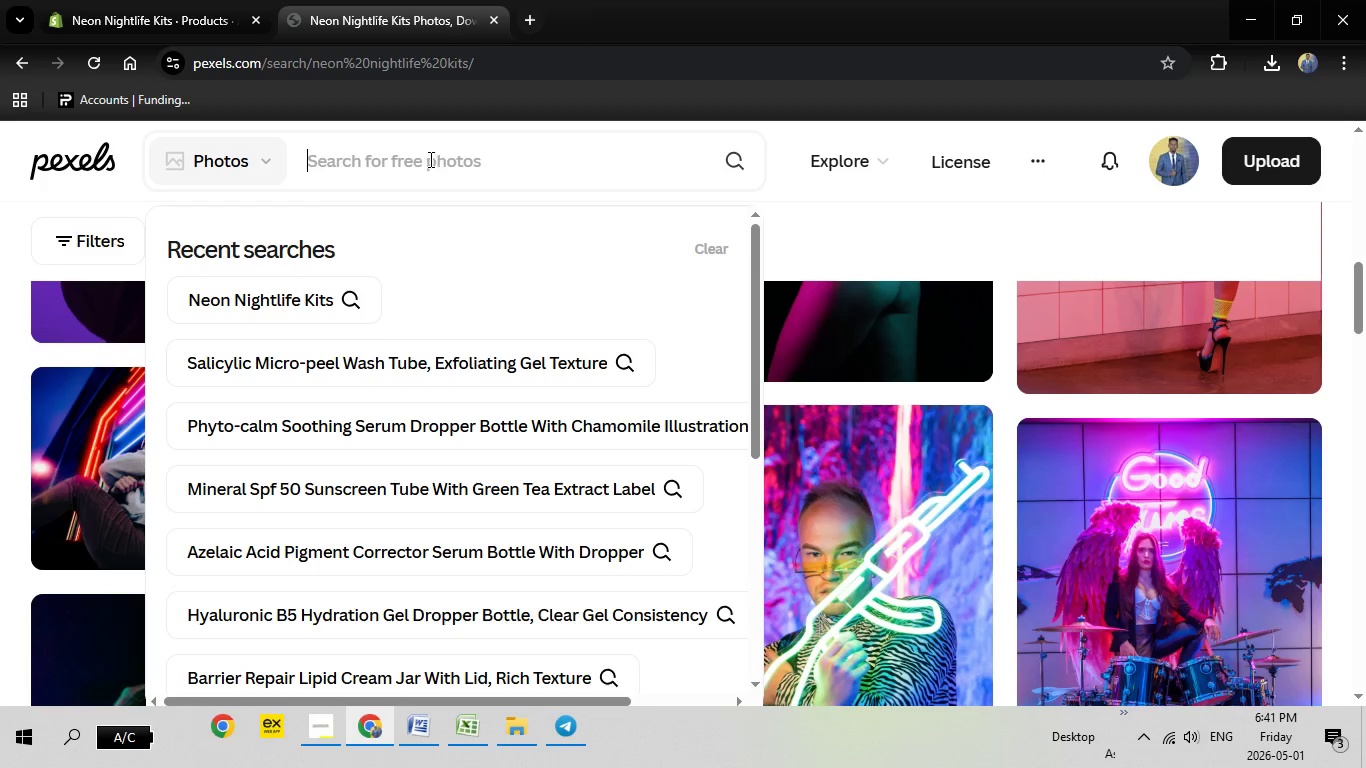 
right_click([429, 159])
 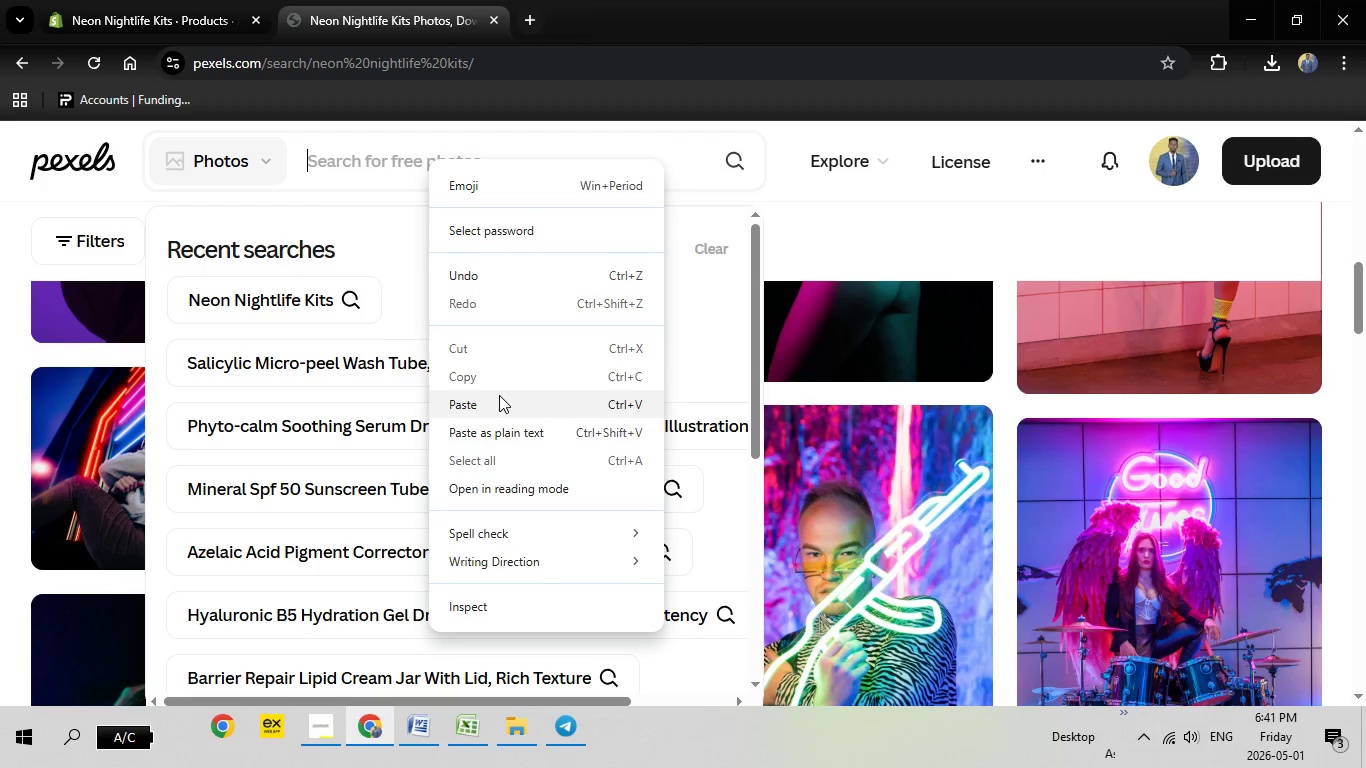 
left_click([499, 395])
 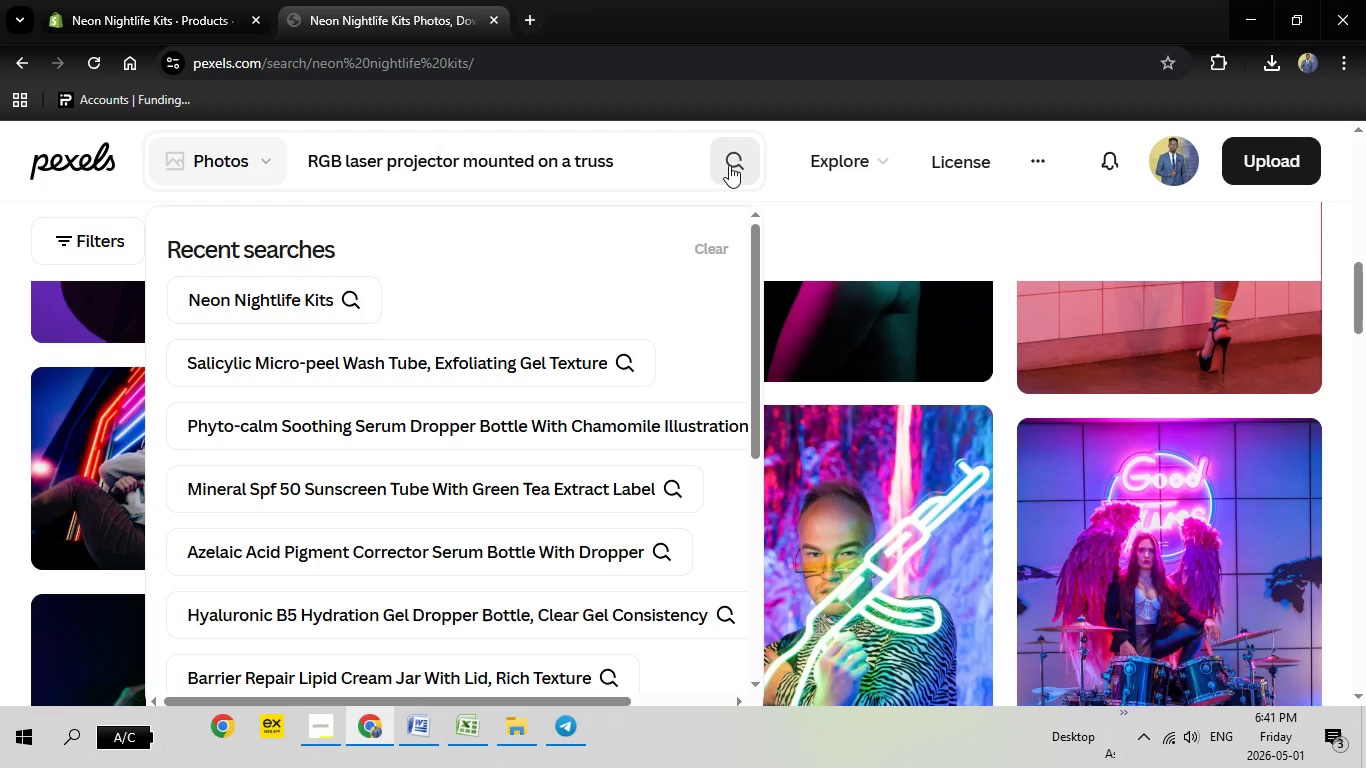 
left_click([729, 165])
 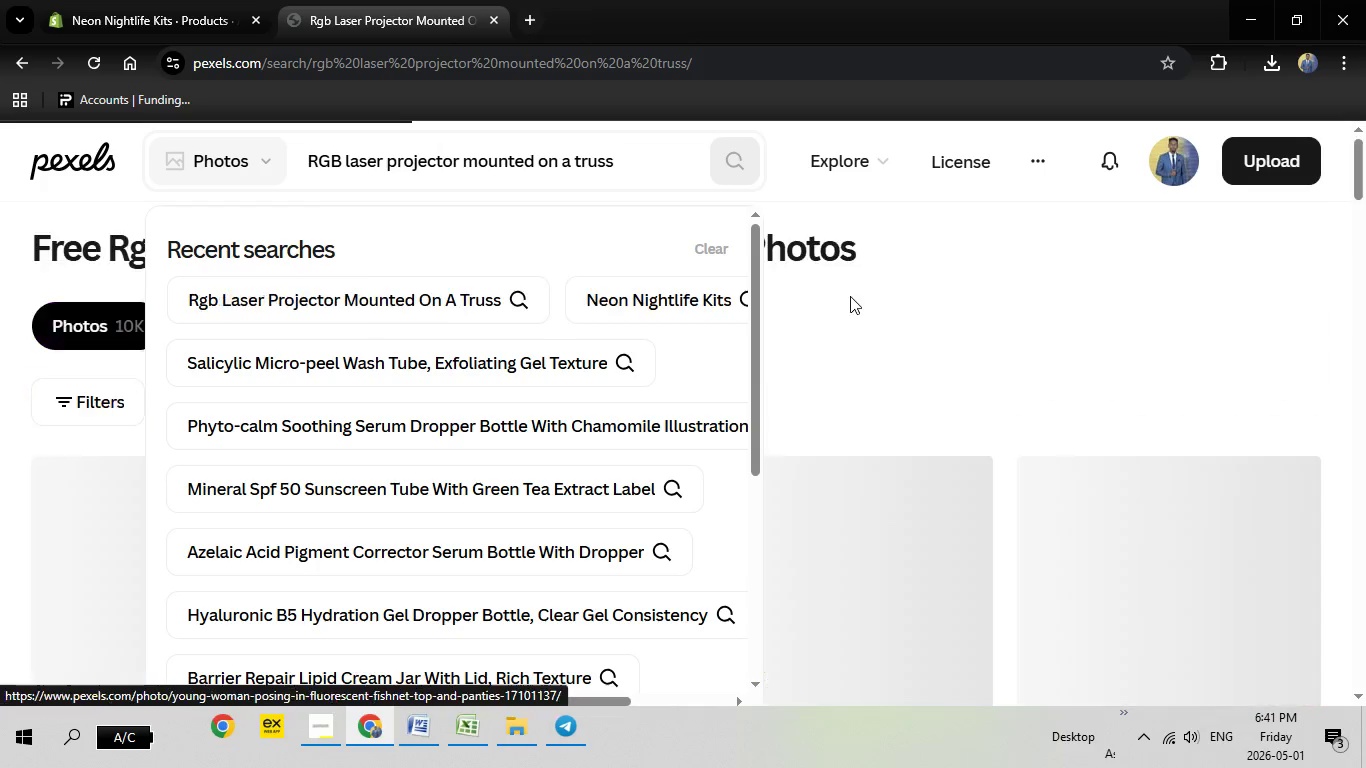 
wait(5.09)
 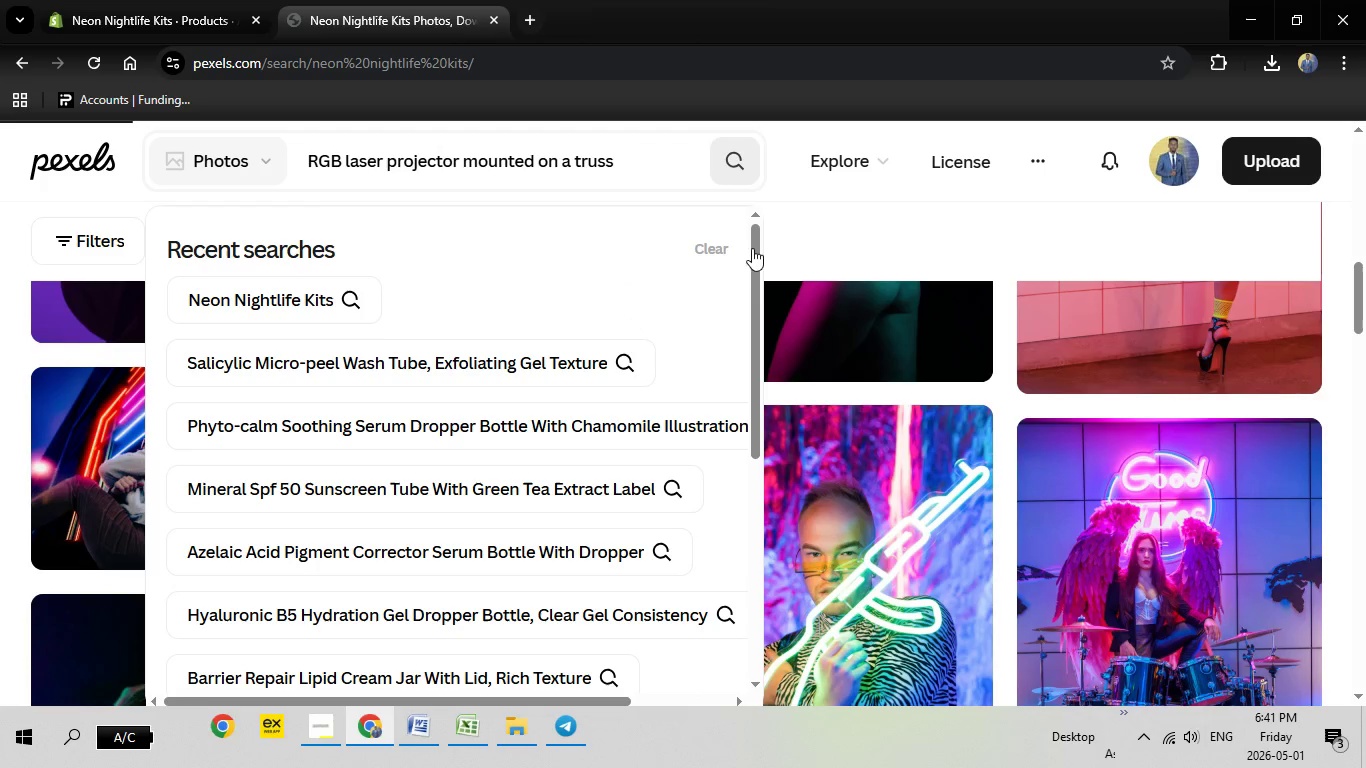 
left_click([933, 335])
 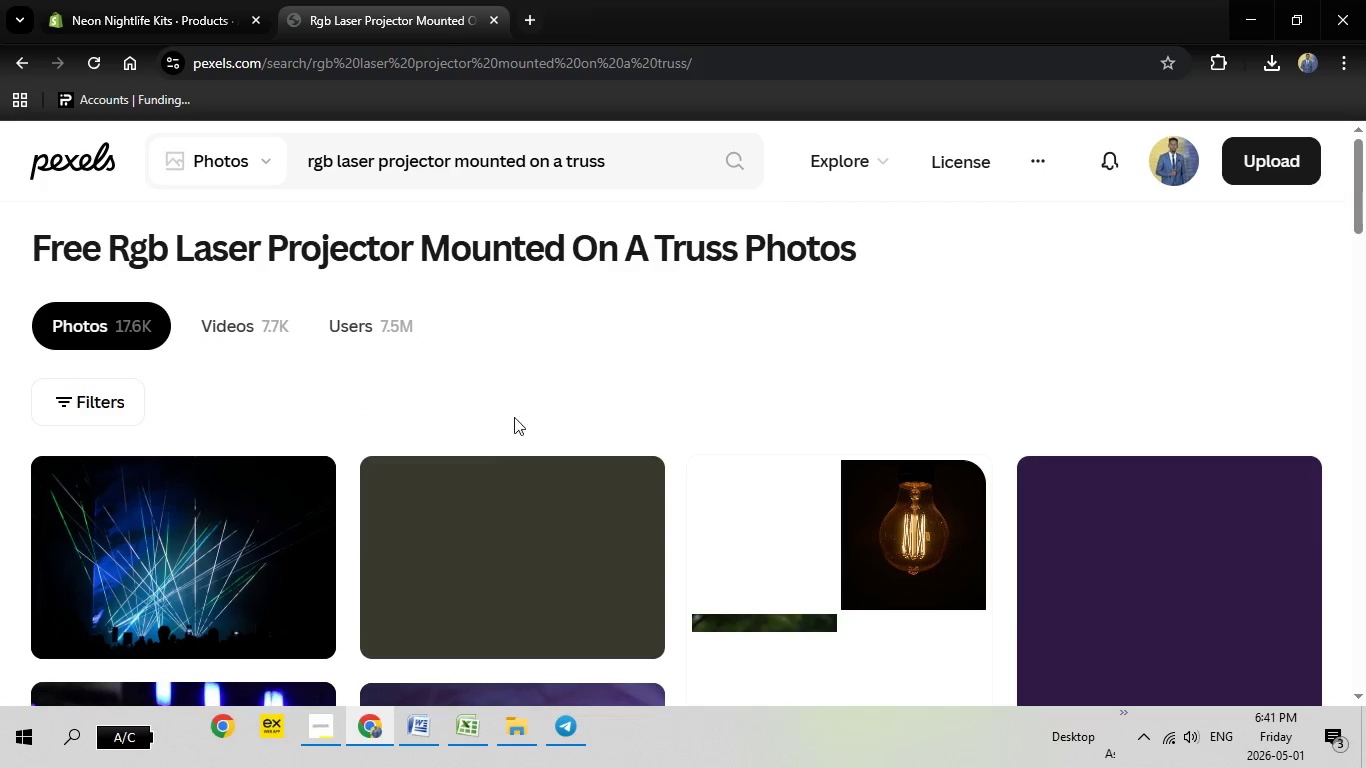 
scroll: coordinate [531, 410], scroll_direction: down, amount: 1.0
 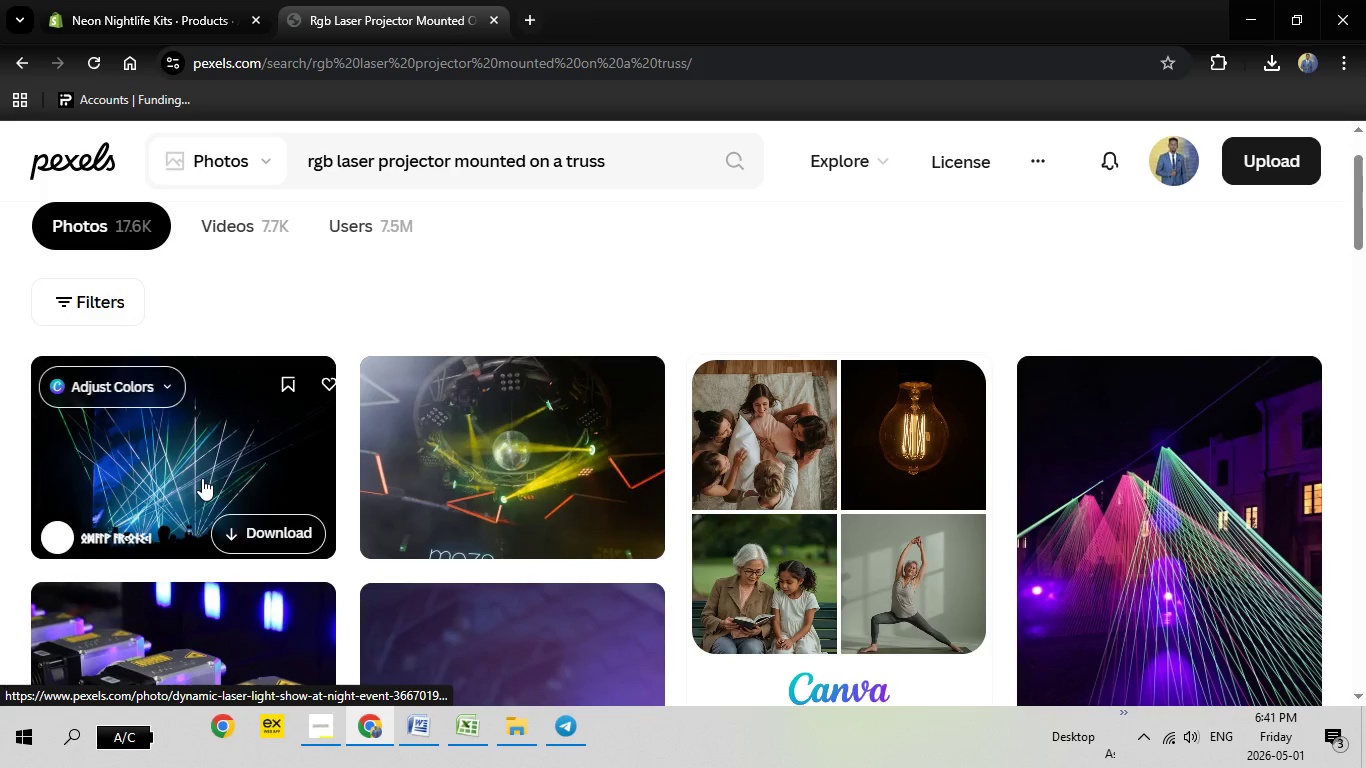 
left_click([202, 478])
 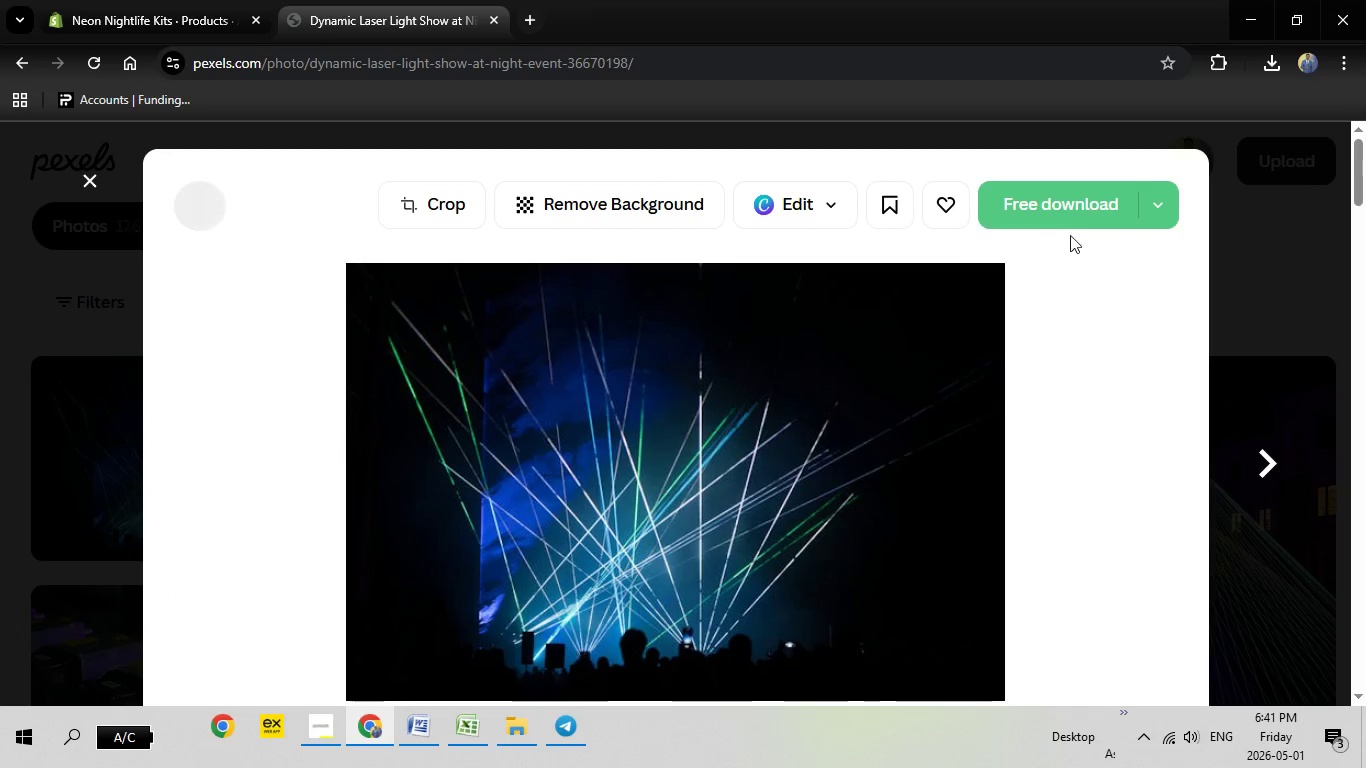 
left_click([1083, 213])
 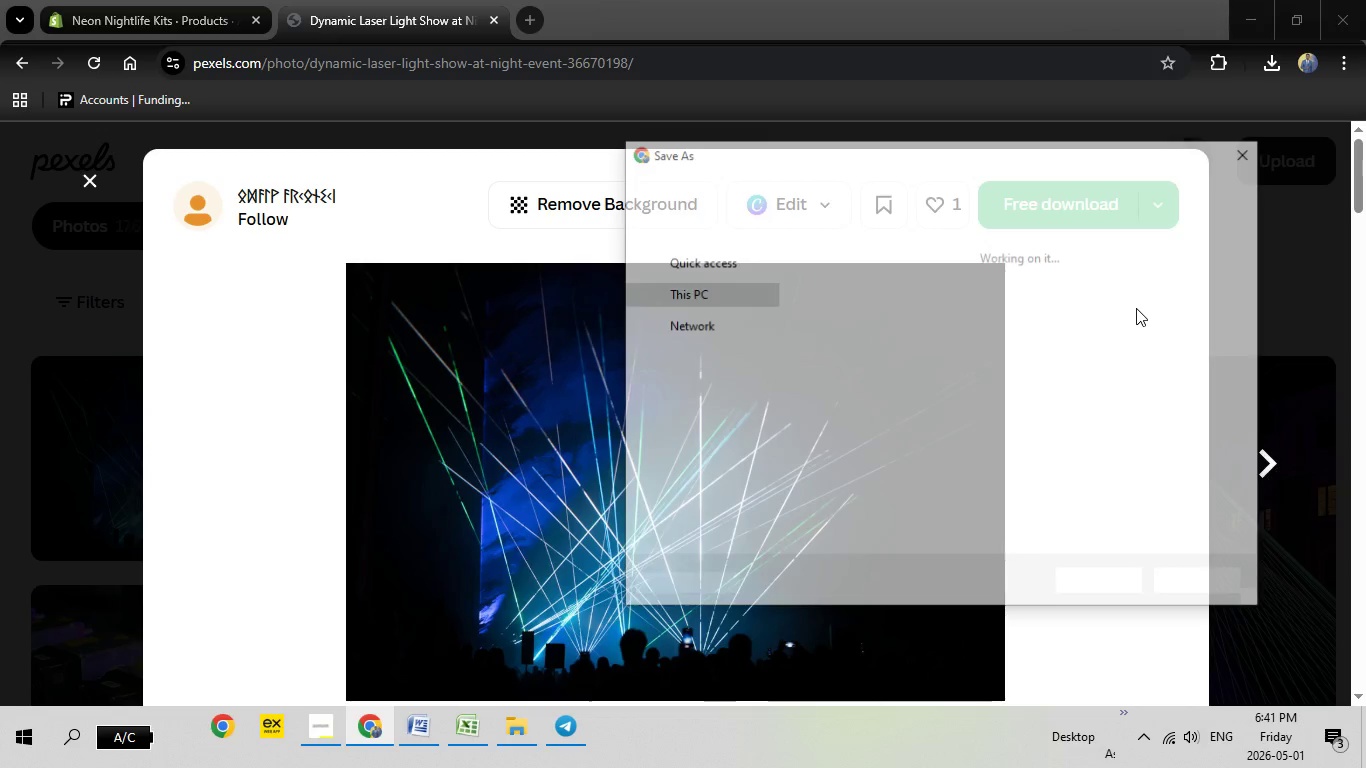 
wait(6.14)
 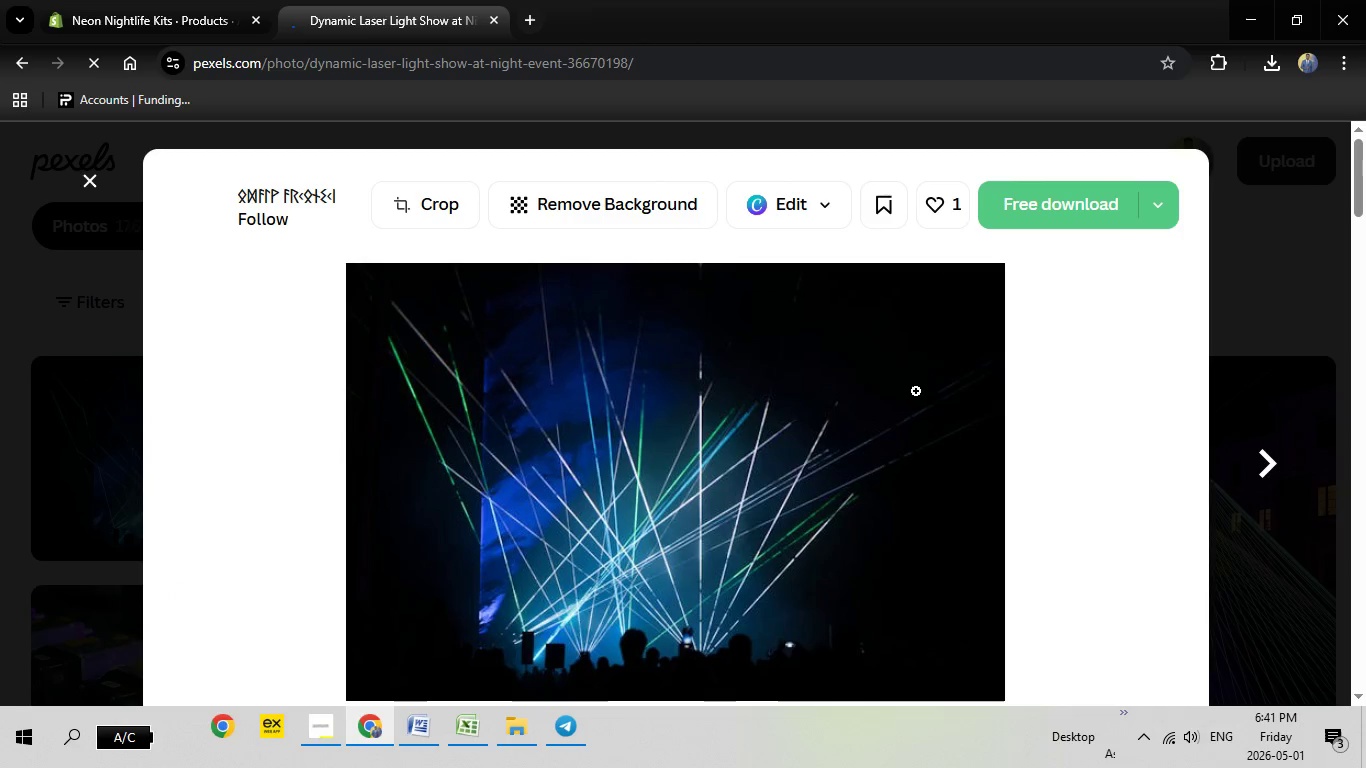 
left_click([1088, 584])
 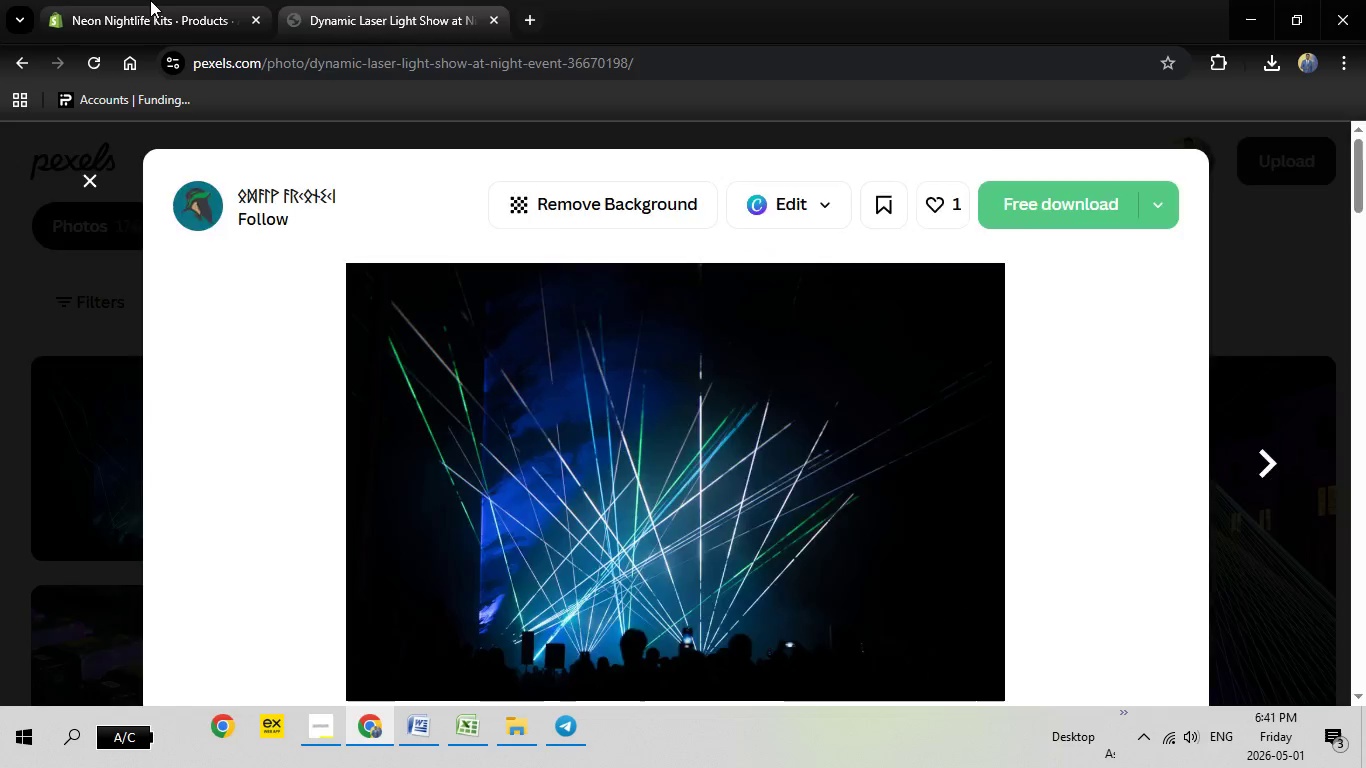 
left_click([150, 0])
 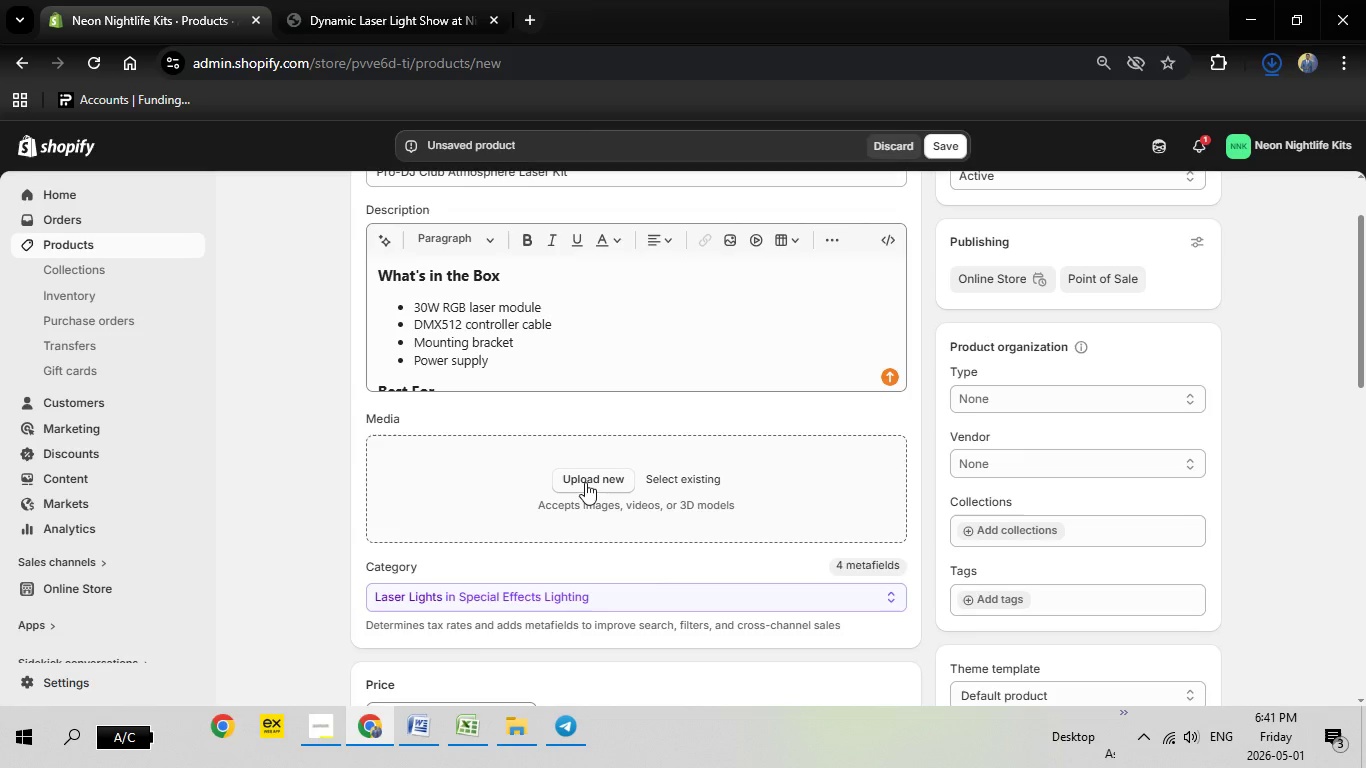 
left_click([585, 482])
 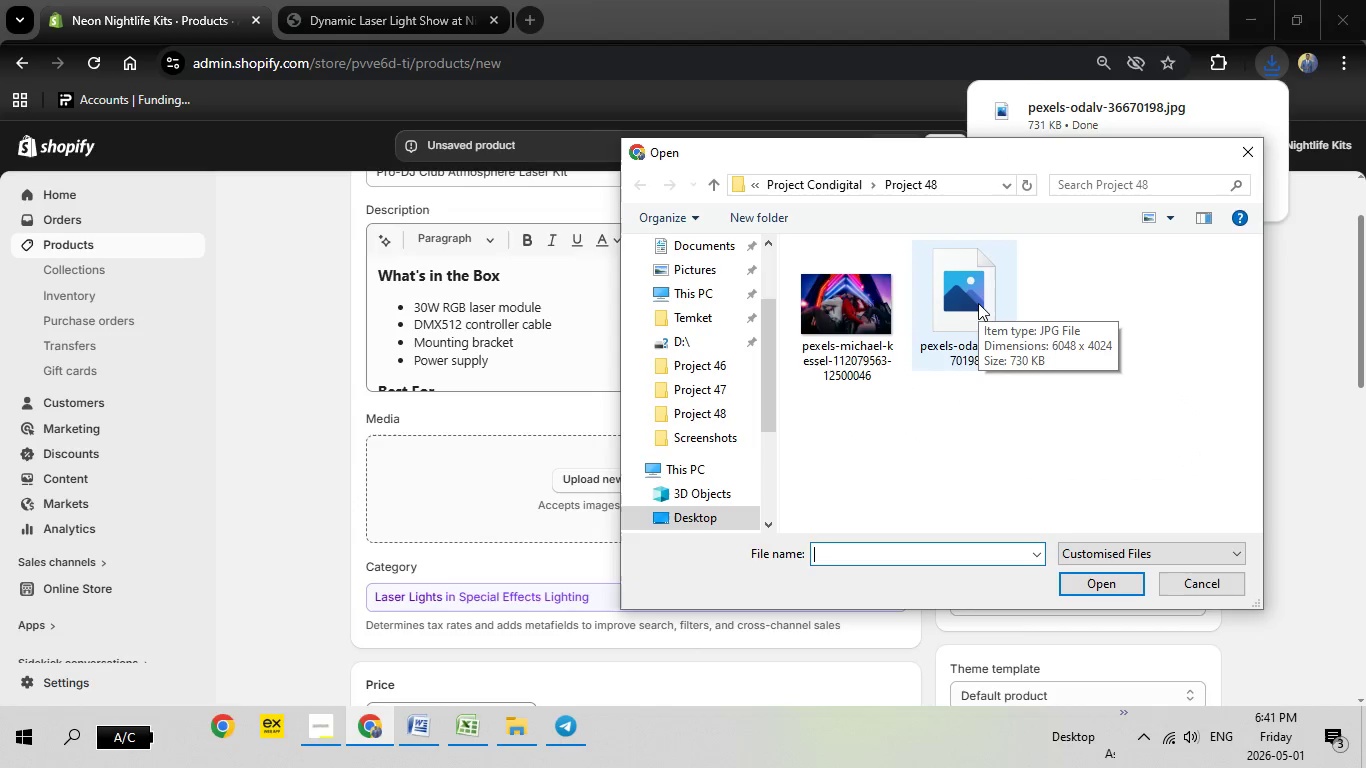 
wait(6.95)
 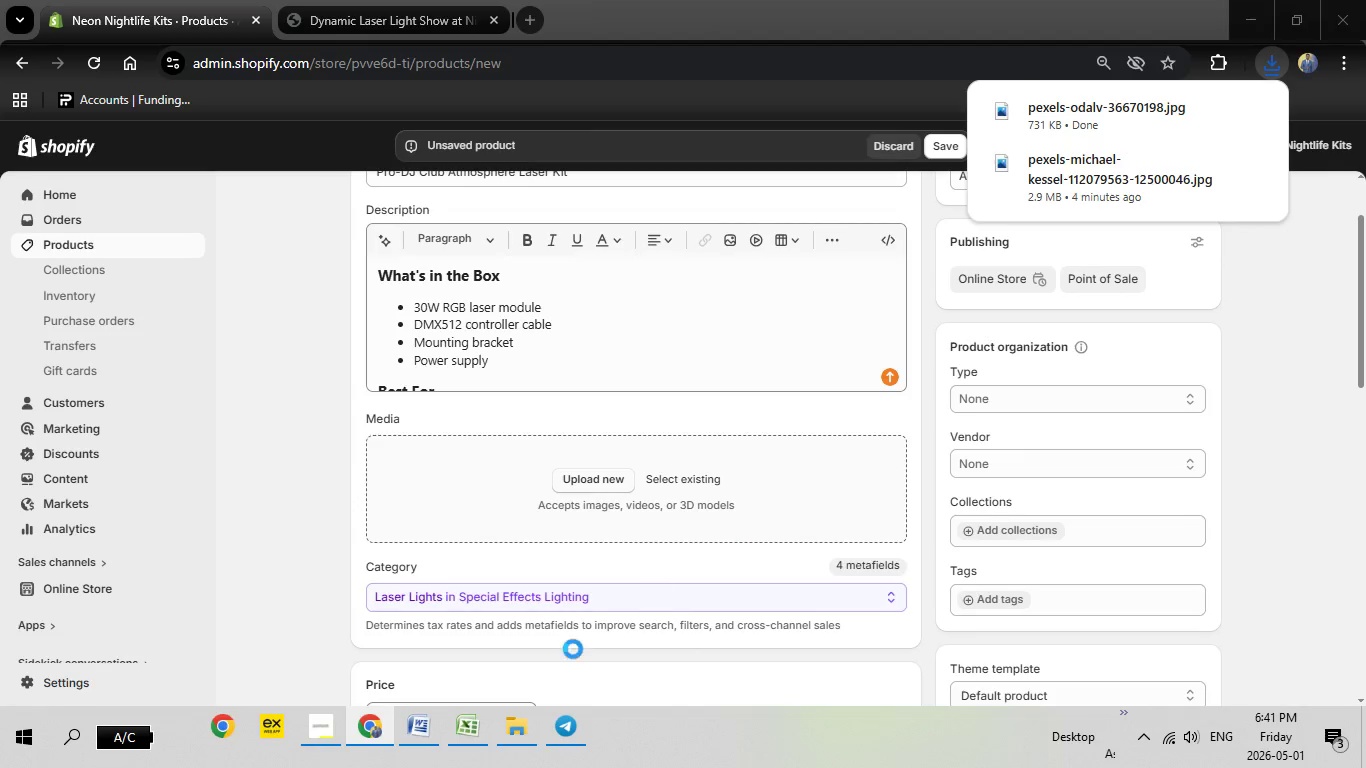 
double_click([978, 303])
 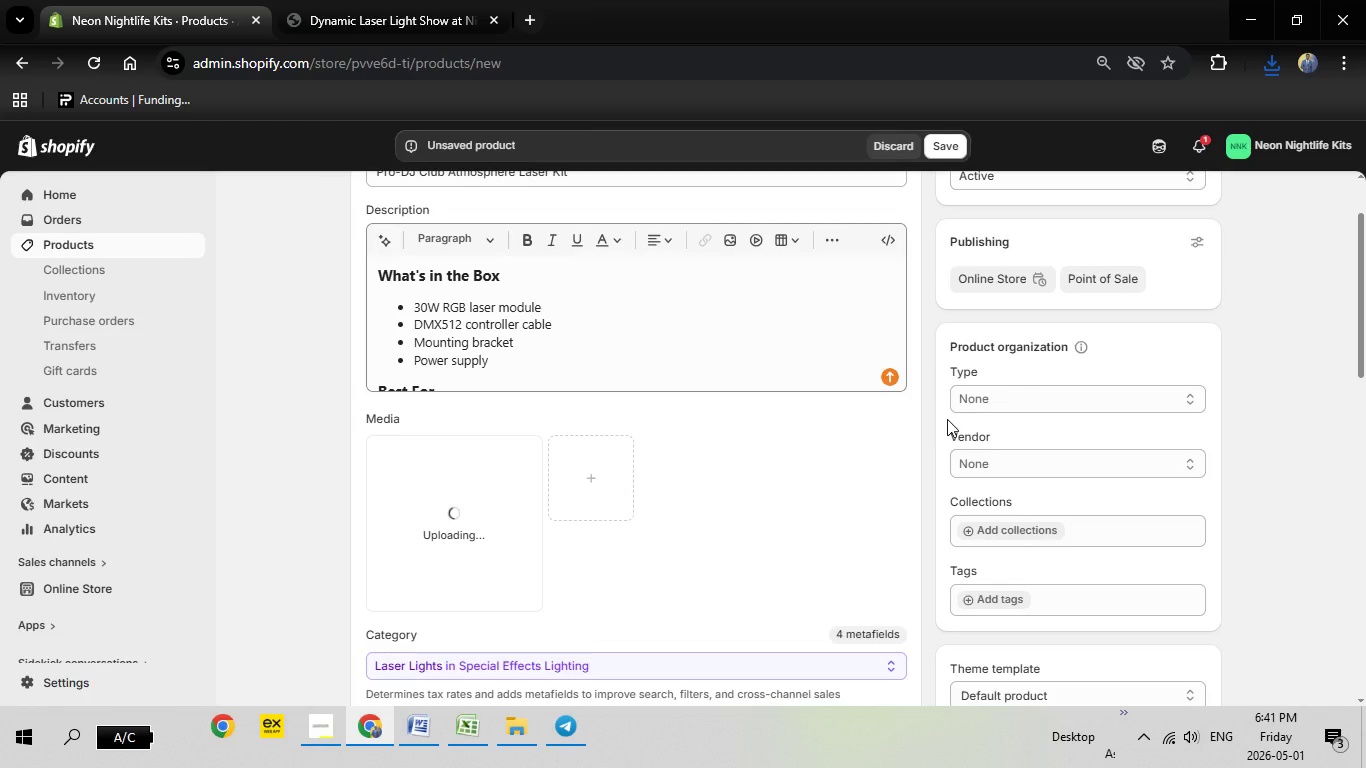 
wait(6.09)
 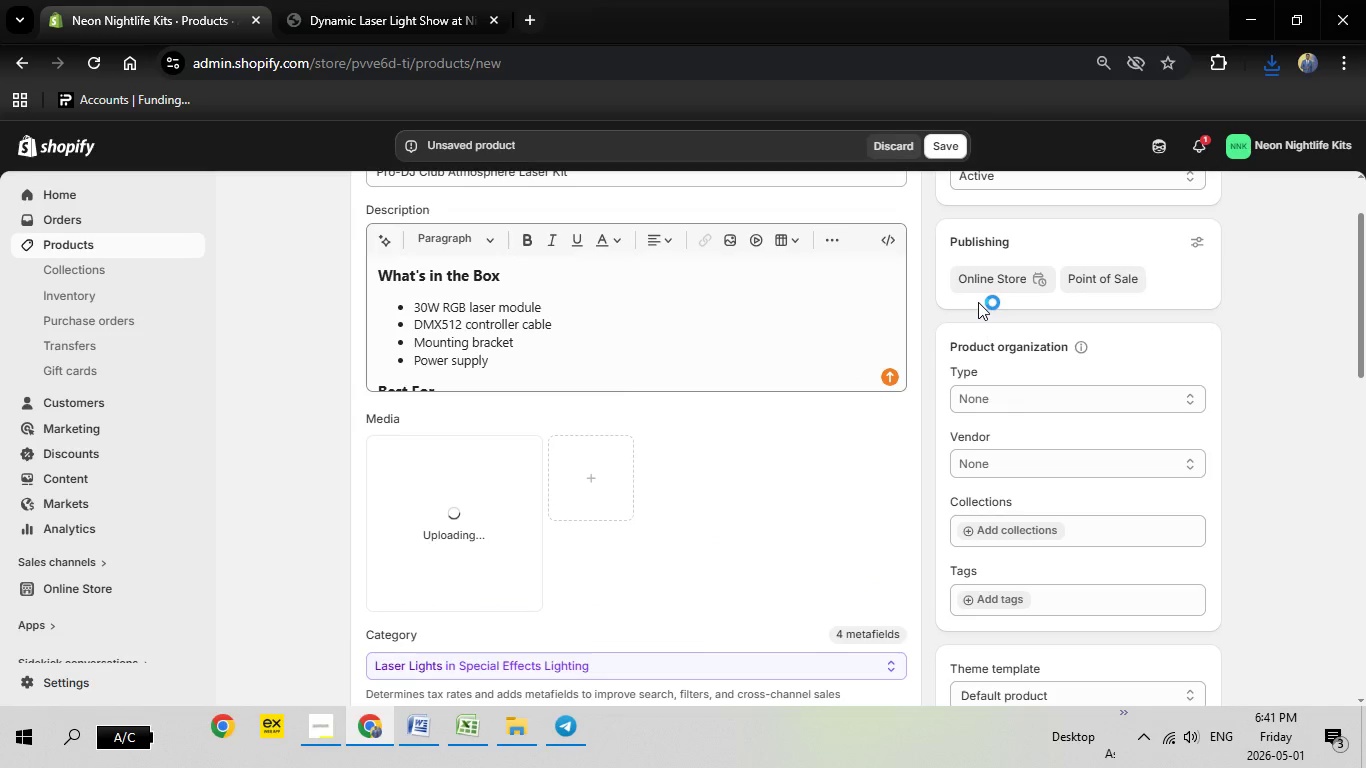 
left_click([456, 725])
 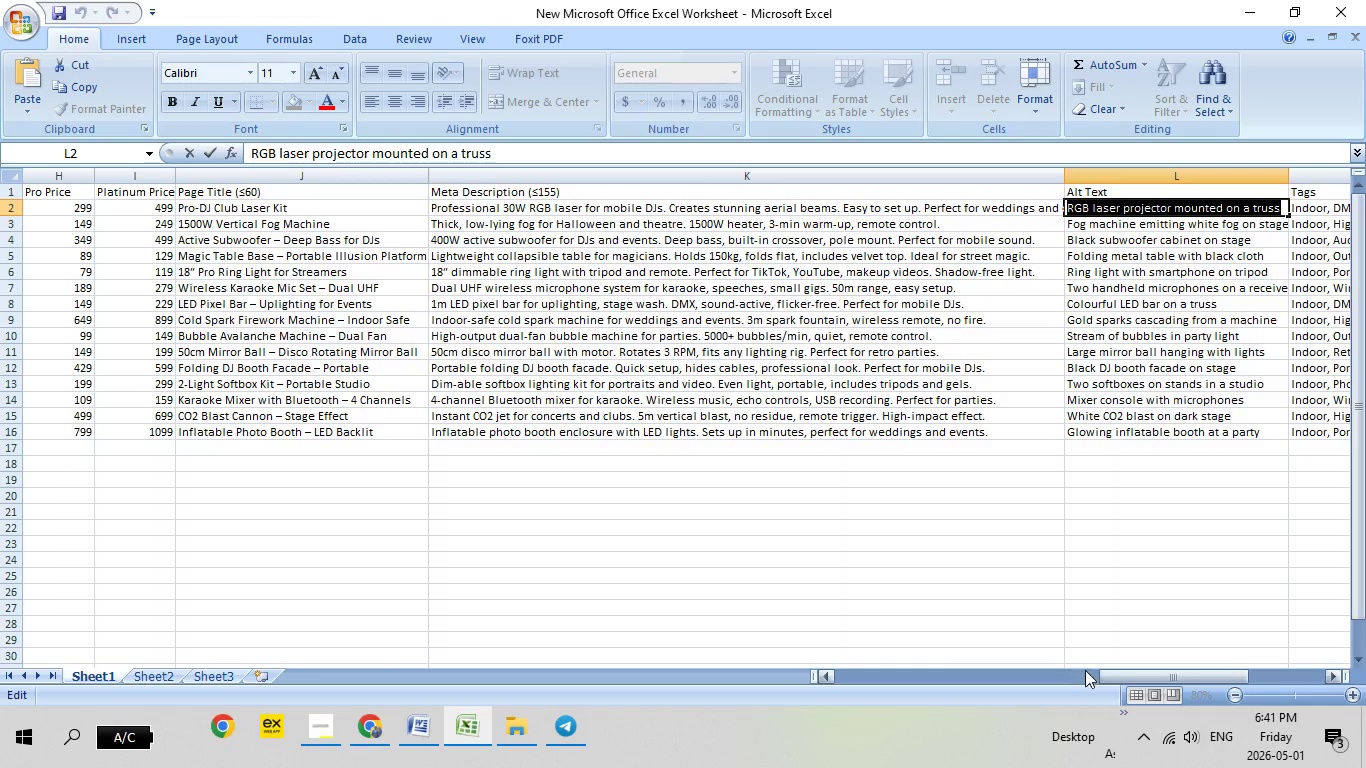 
left_click_drag(start_coordinate=[1137, 675], to_coordinate=[816, 682])
 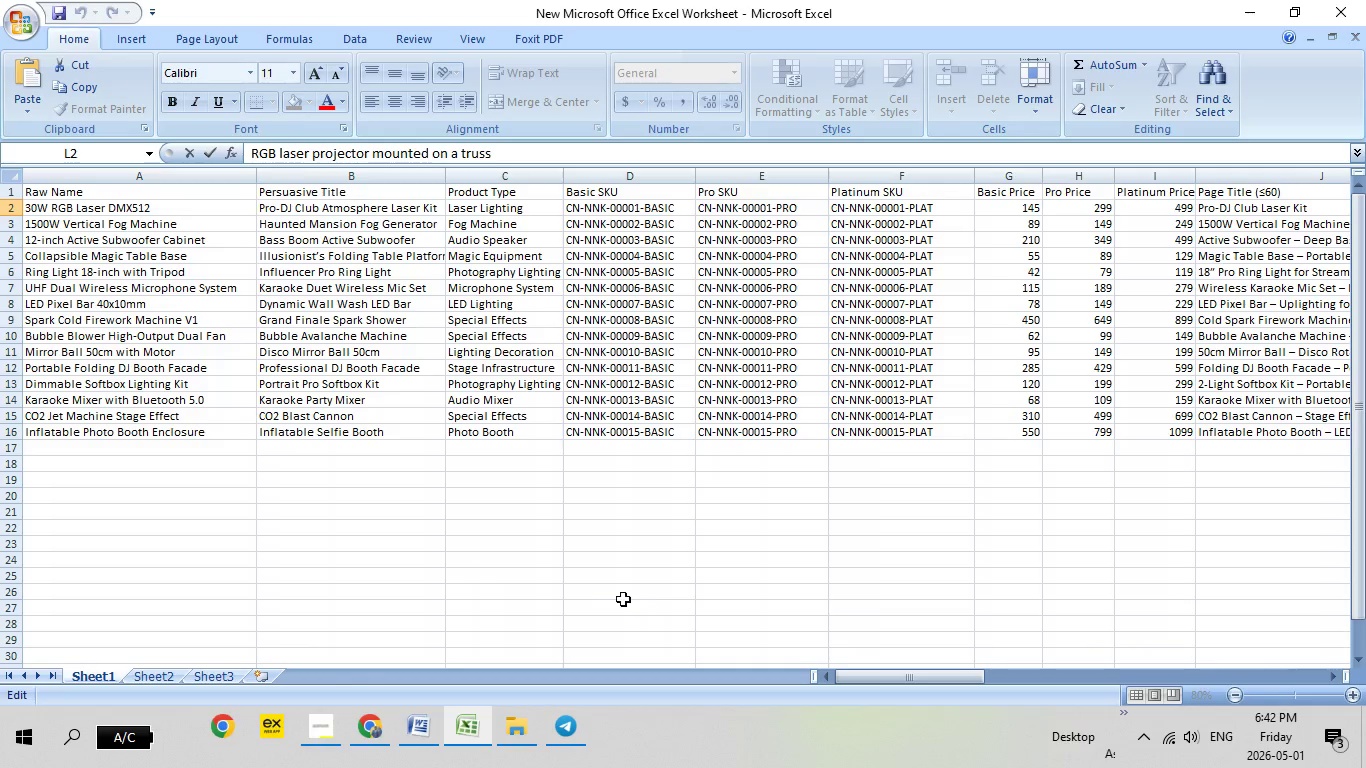 
wait(6.7)
 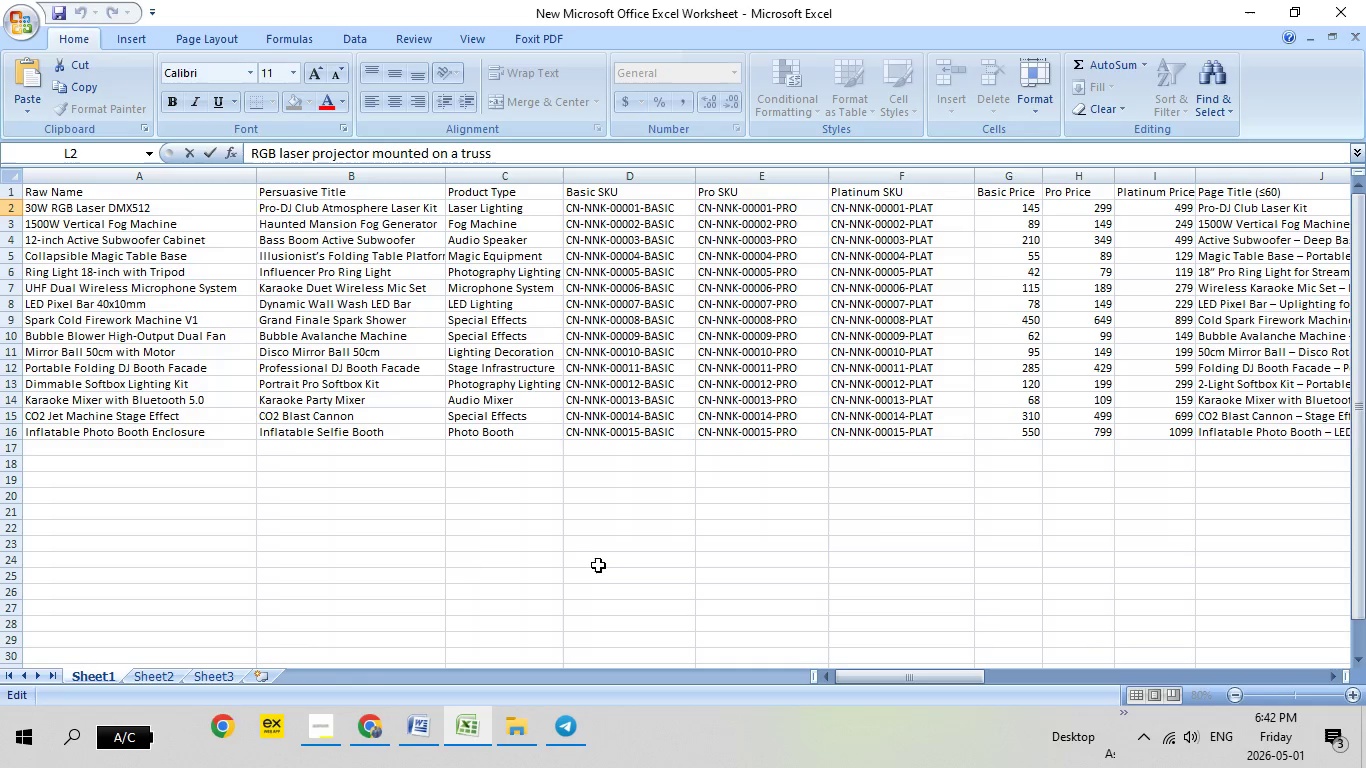 
left_click([380, 728])
 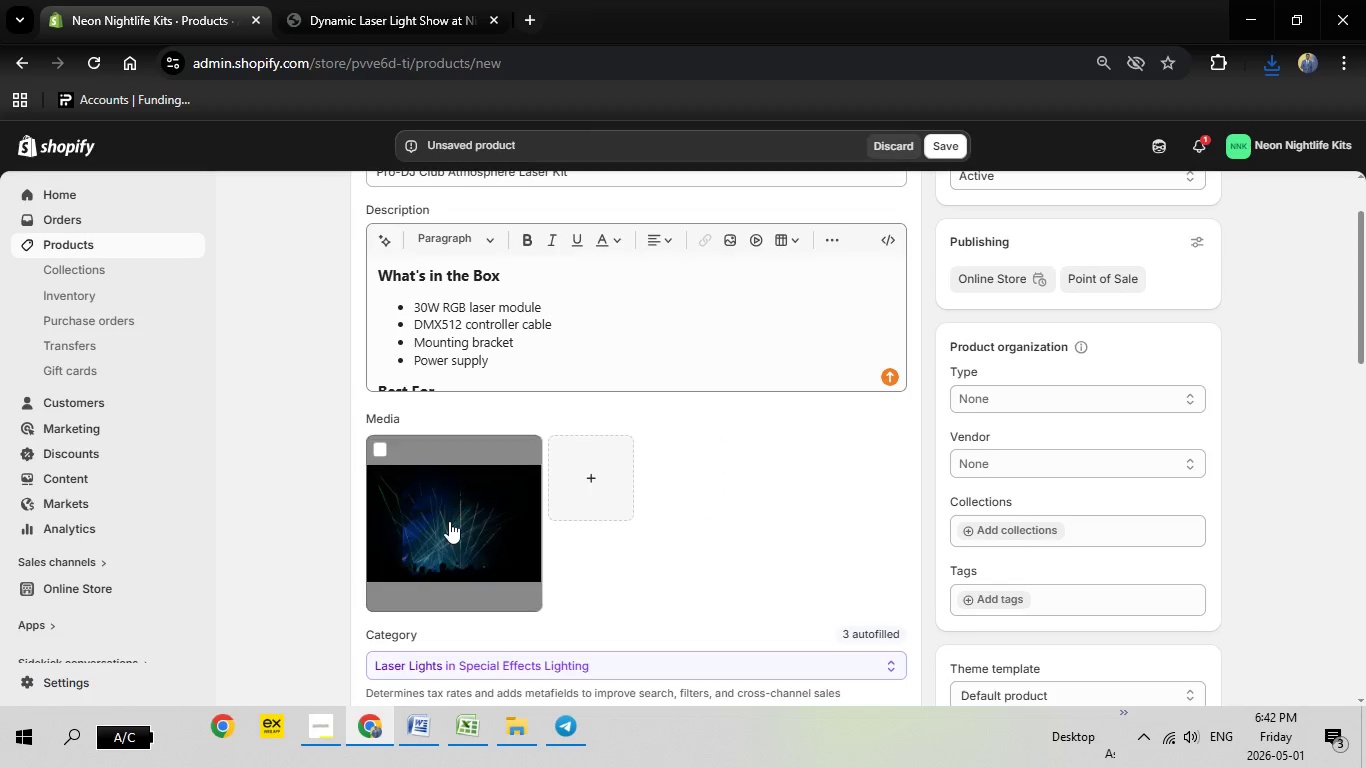 
left_click([449, 521])
 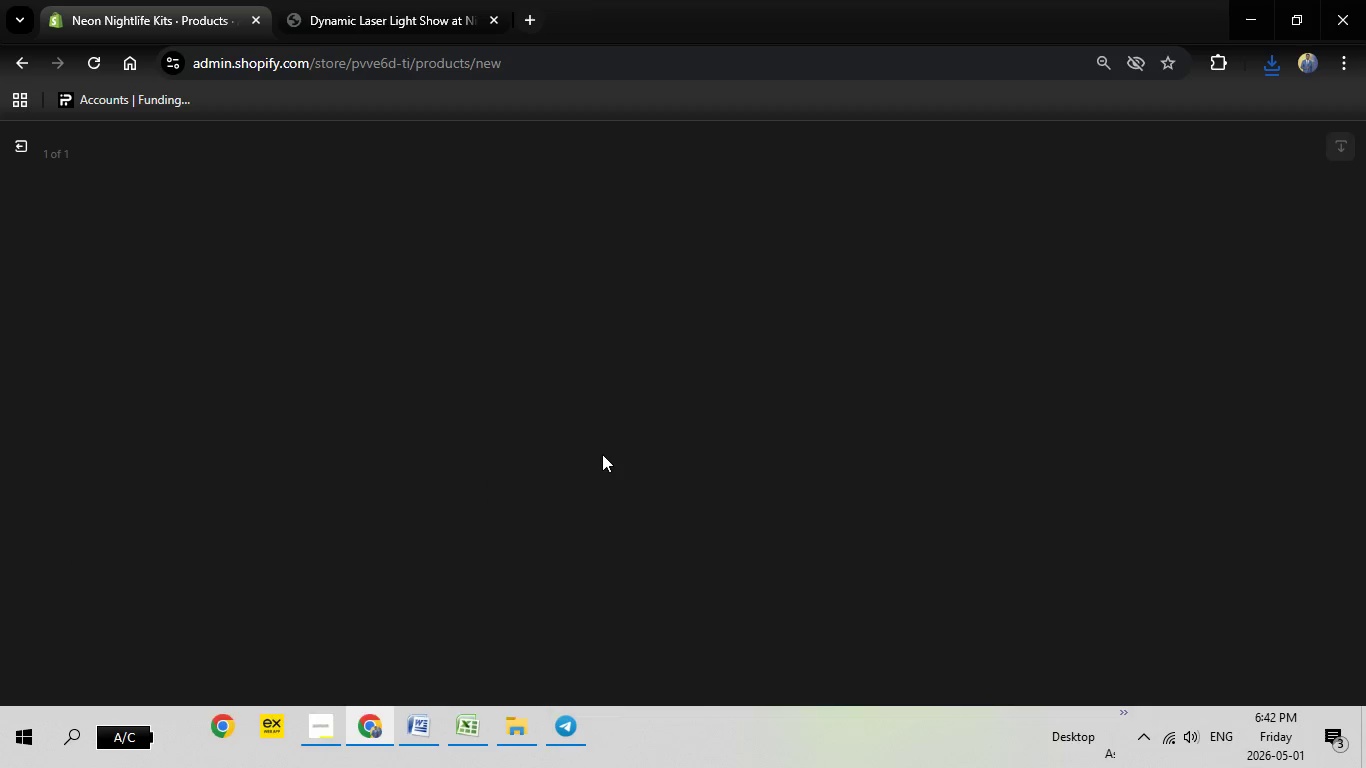 
wait(7.27)
 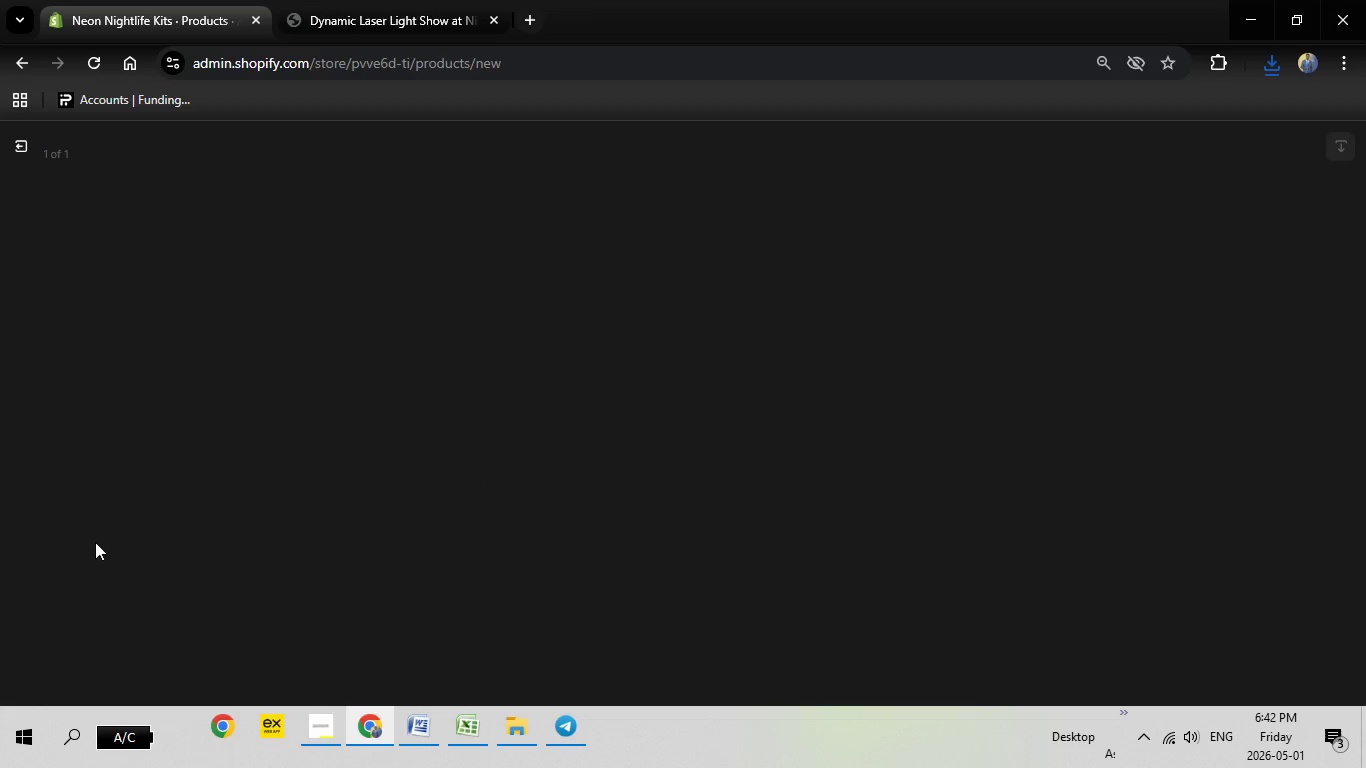 
left_click([1133, 344])
 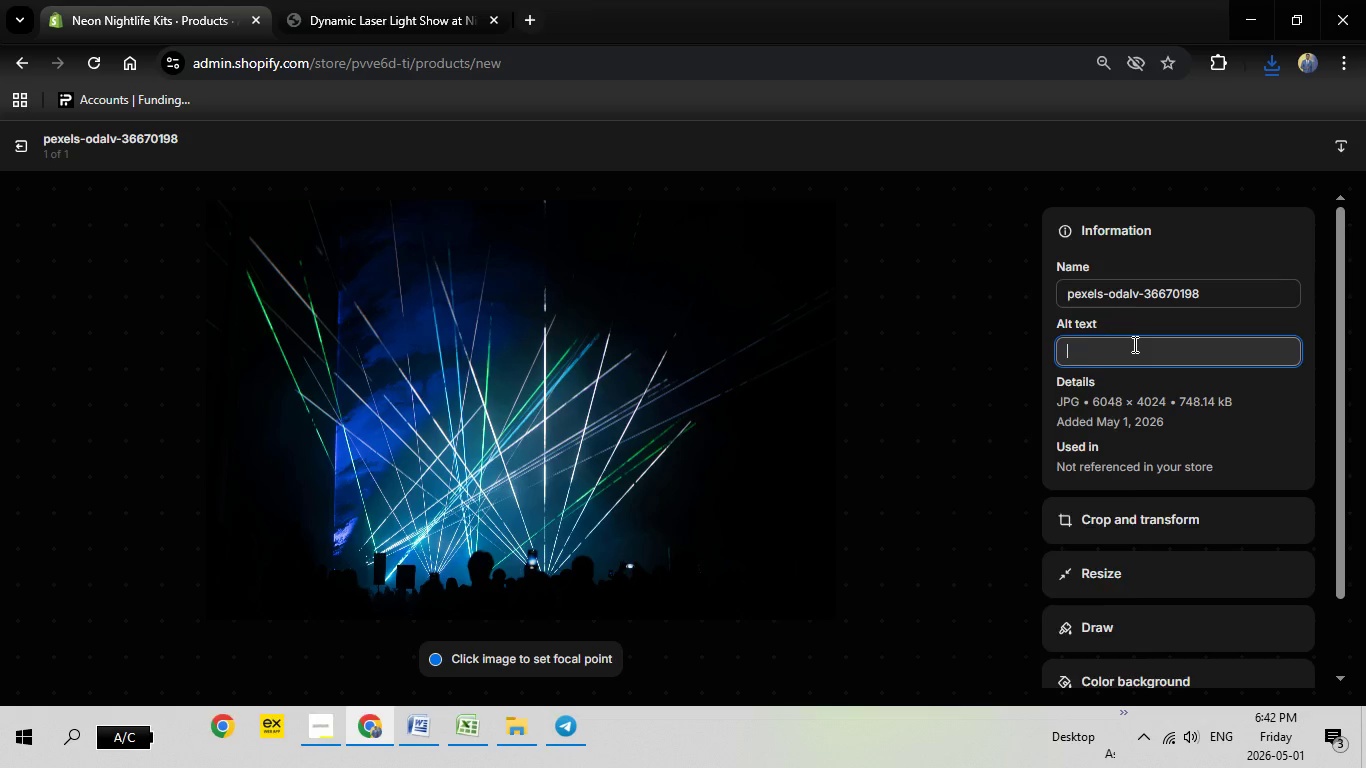 
right_click([1133, 344])
 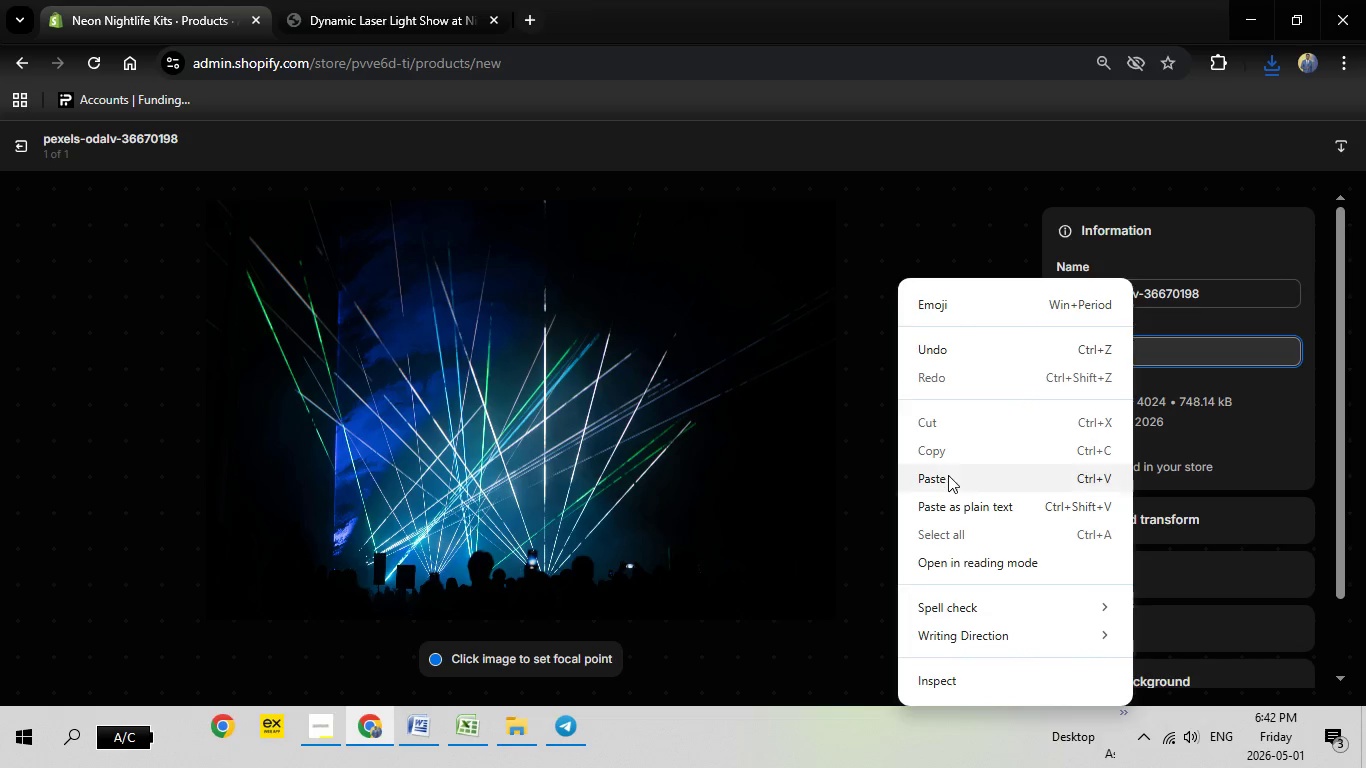 
left_click([948, 475])
 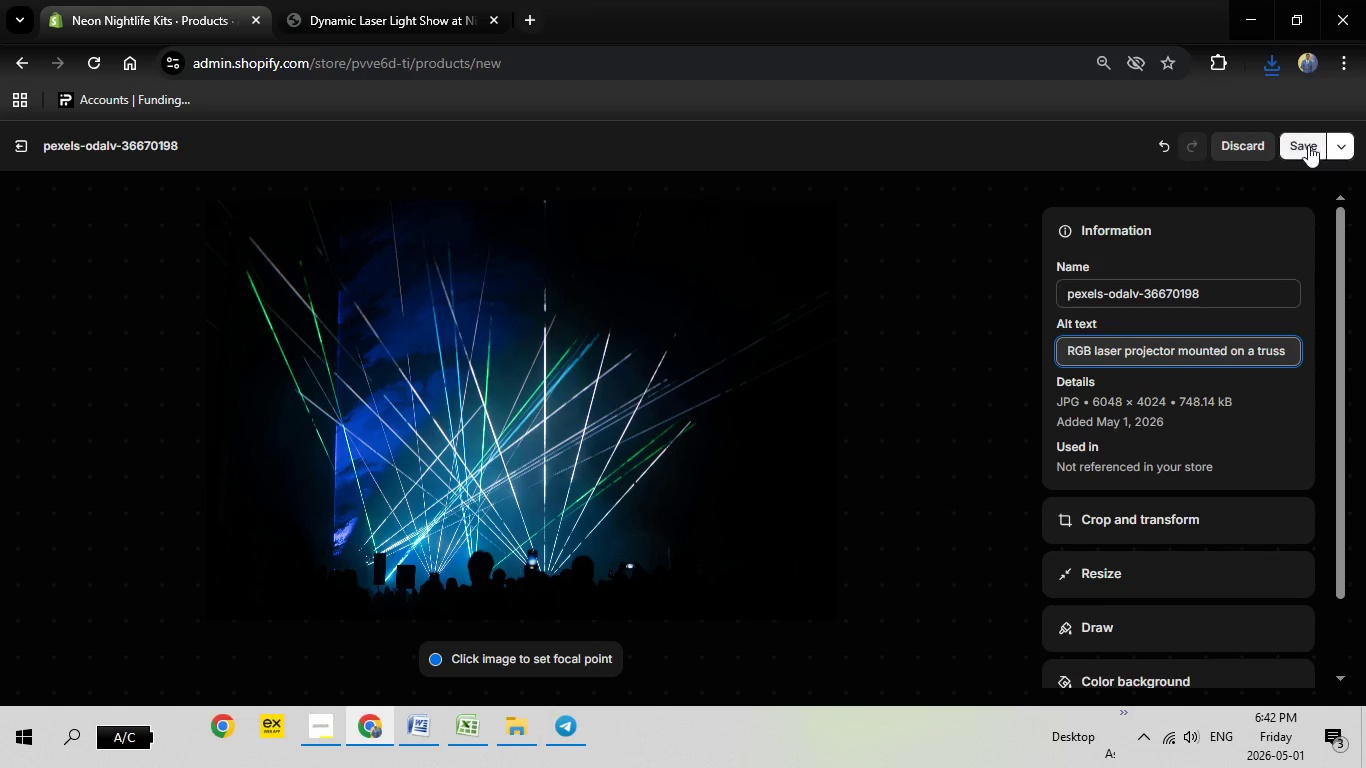 
left_click([1299, 147])
 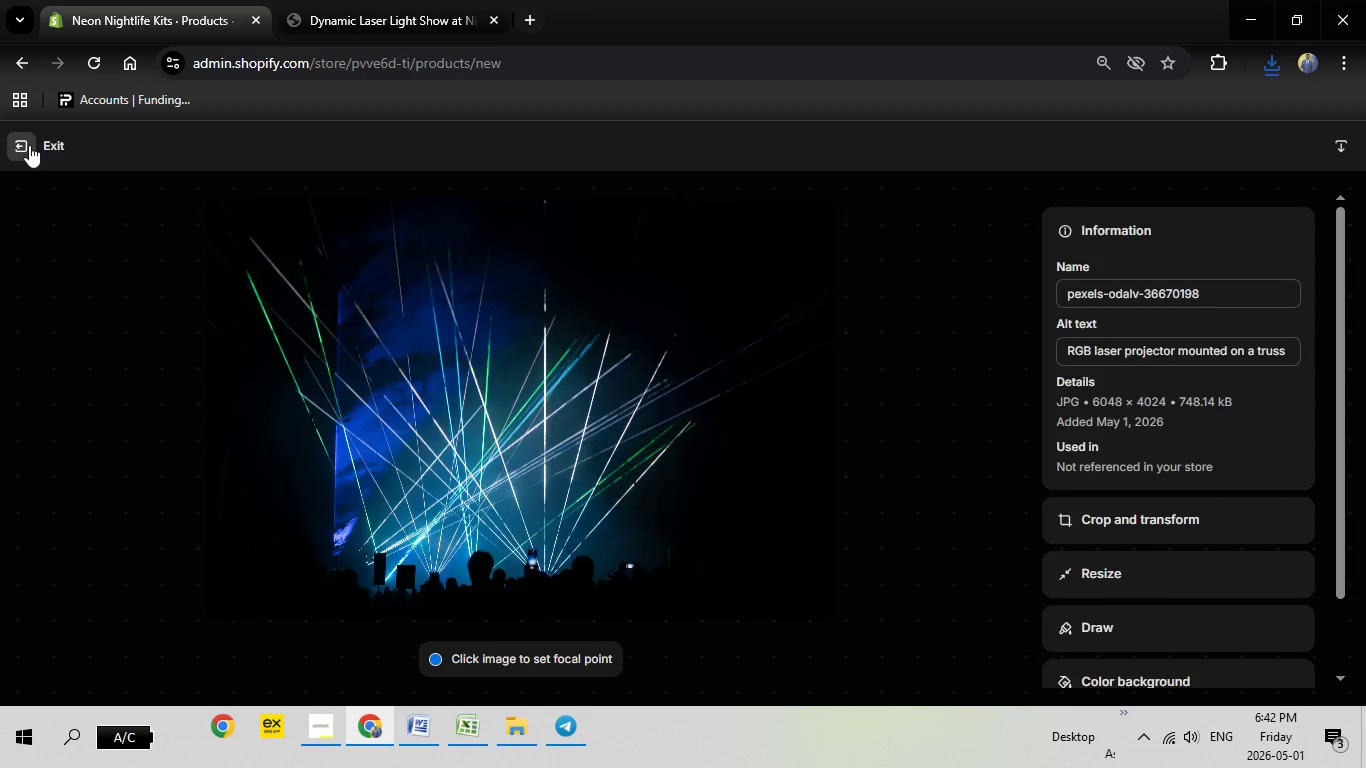 
left_click([29, 145])
 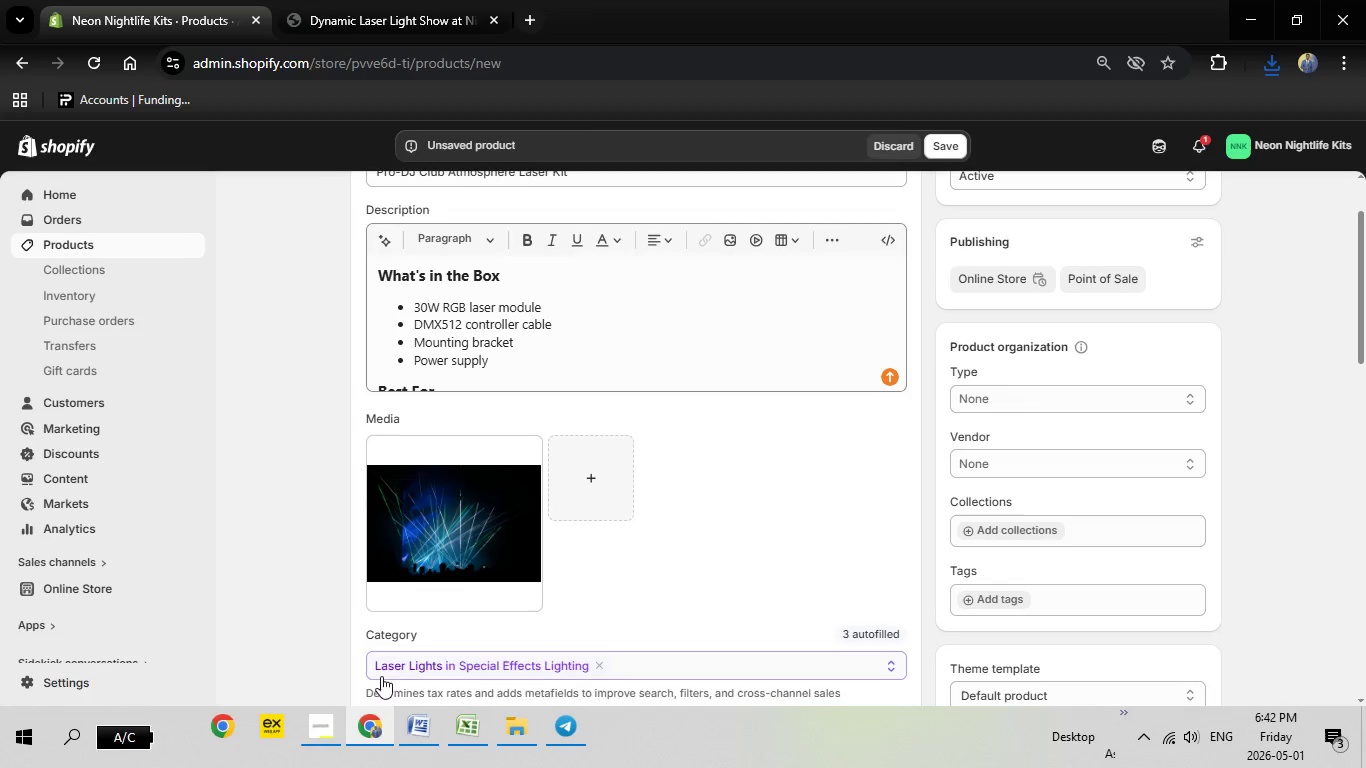 
scroll: coordinate [488, 648], scroll_direction: down, amount: 1.0
 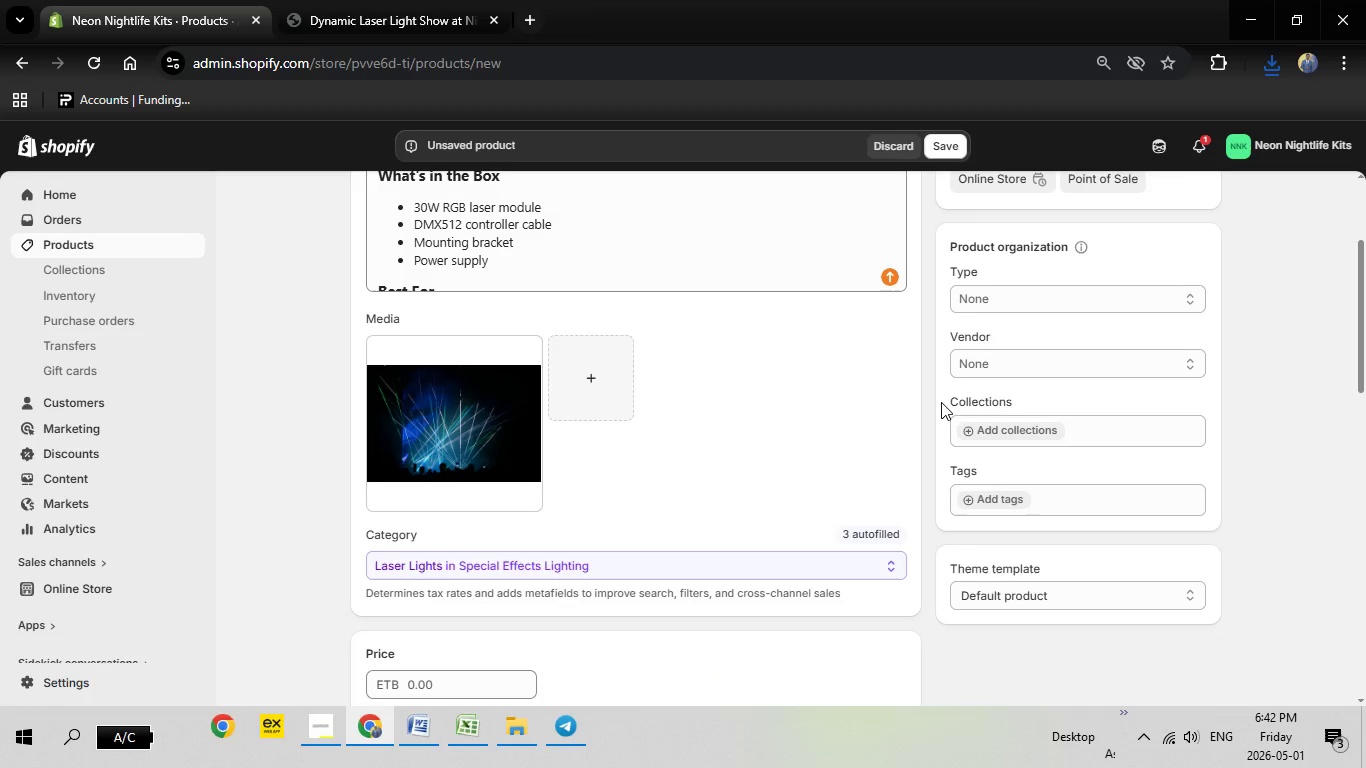 
scroll: coordinate [989, 415], scroll_direction: up, amount: 3.0
 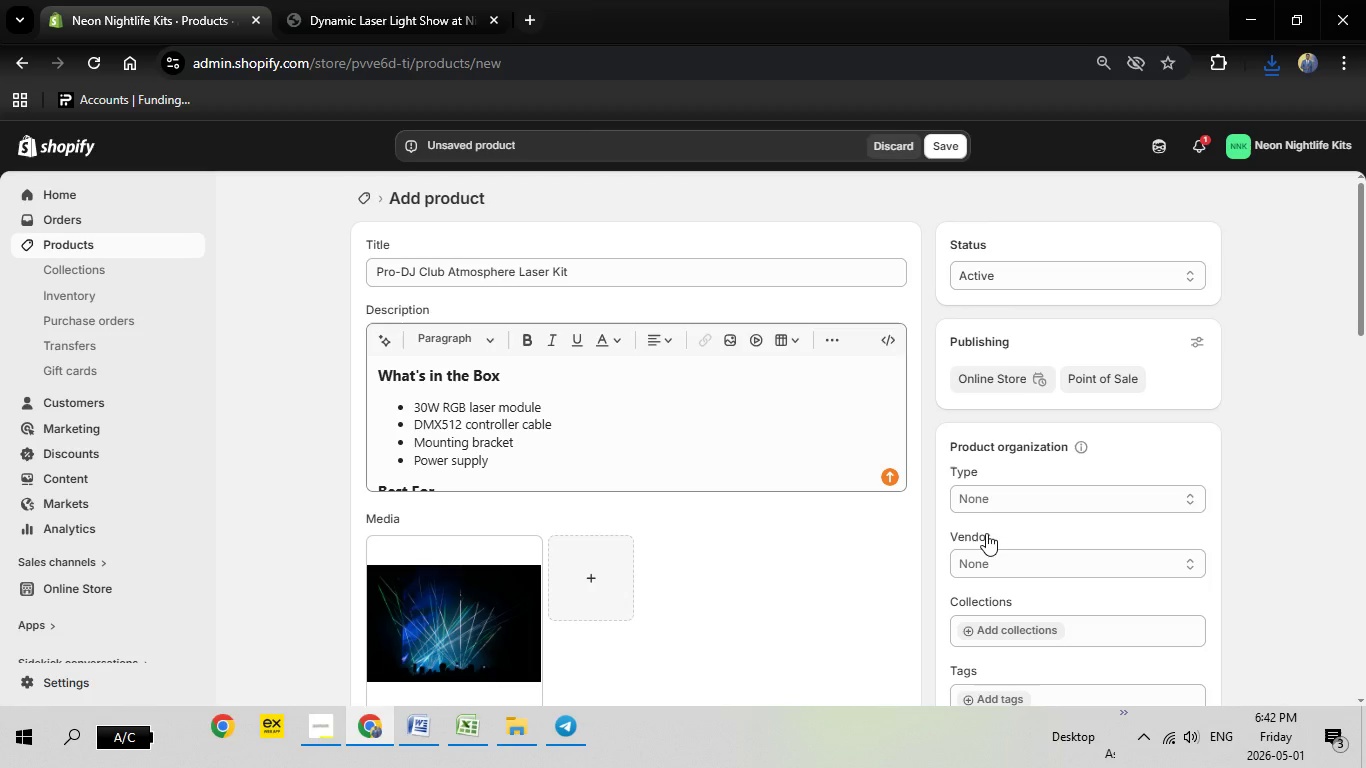 
left_click([1000, 559])
 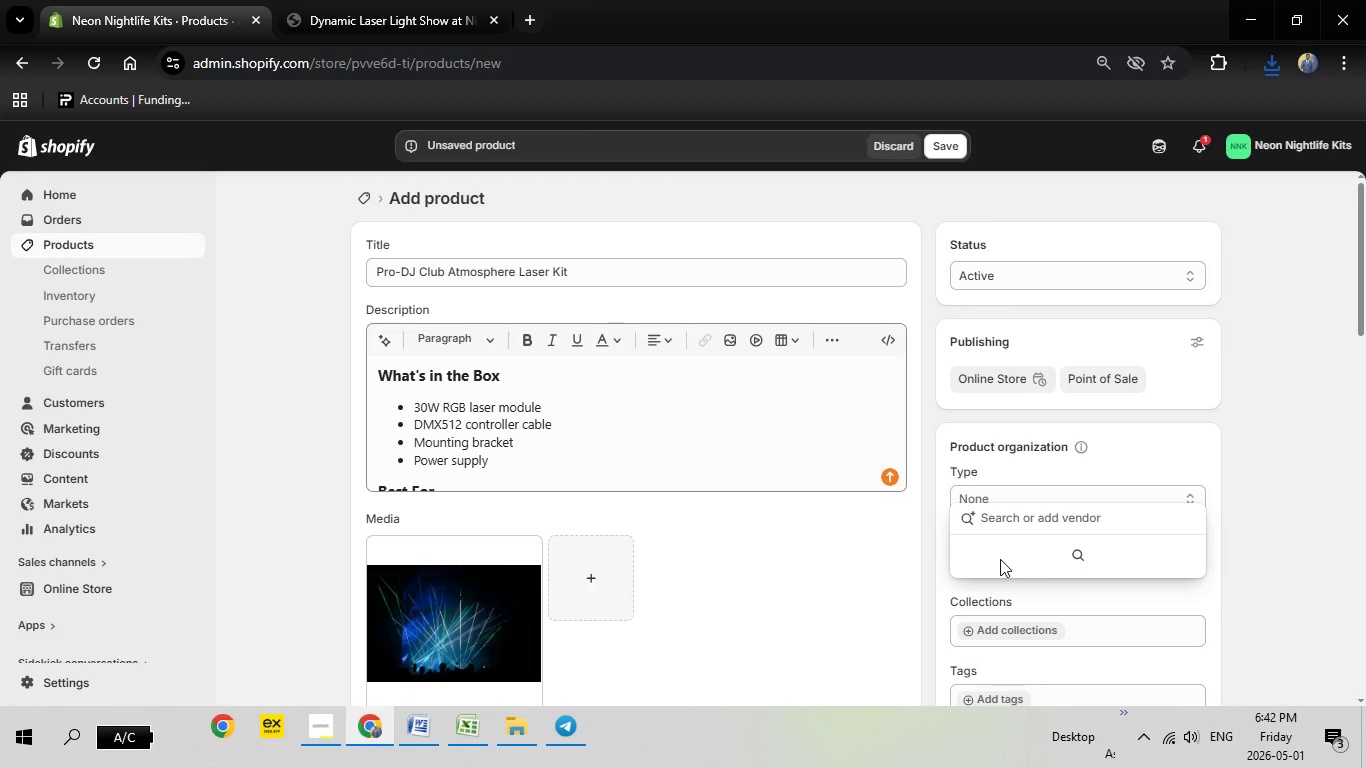 
type(Neon Nightlife Kits)
 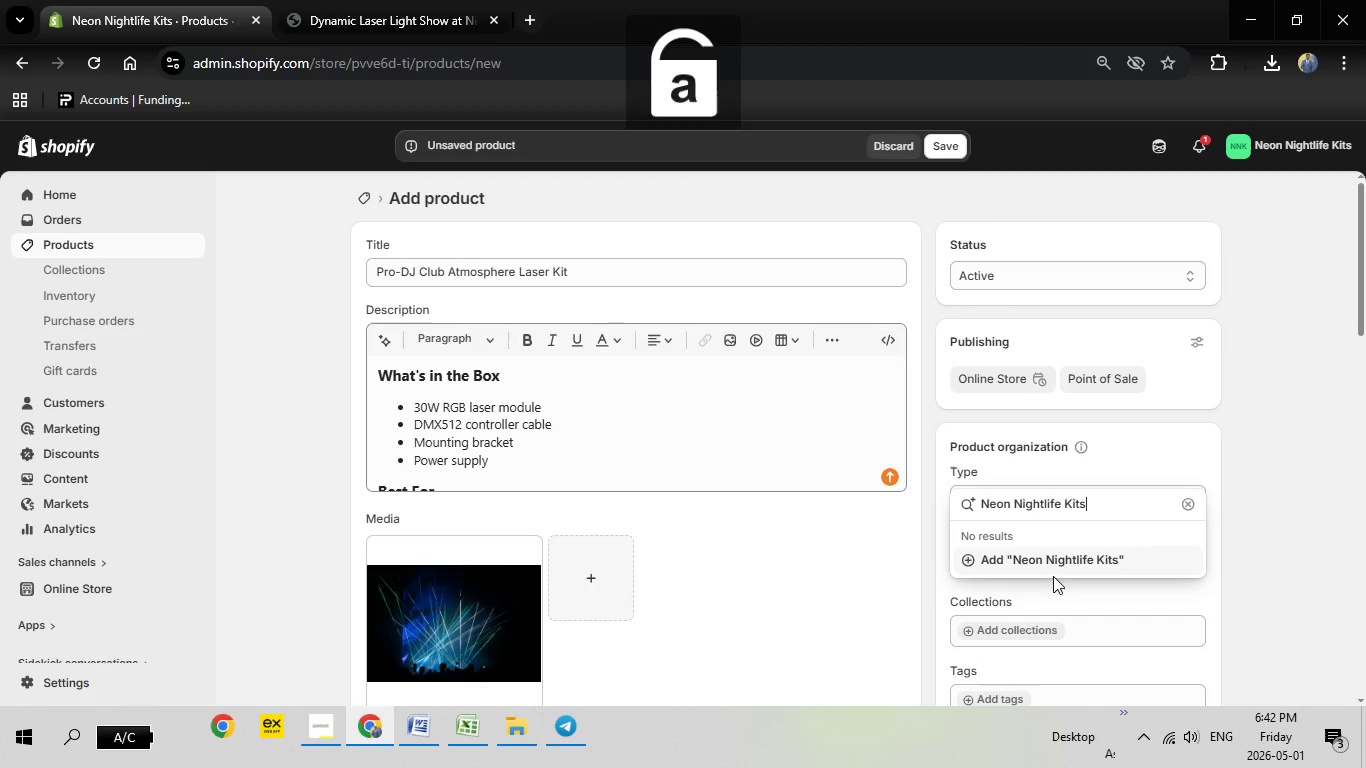 
left_click([1058, 565])
 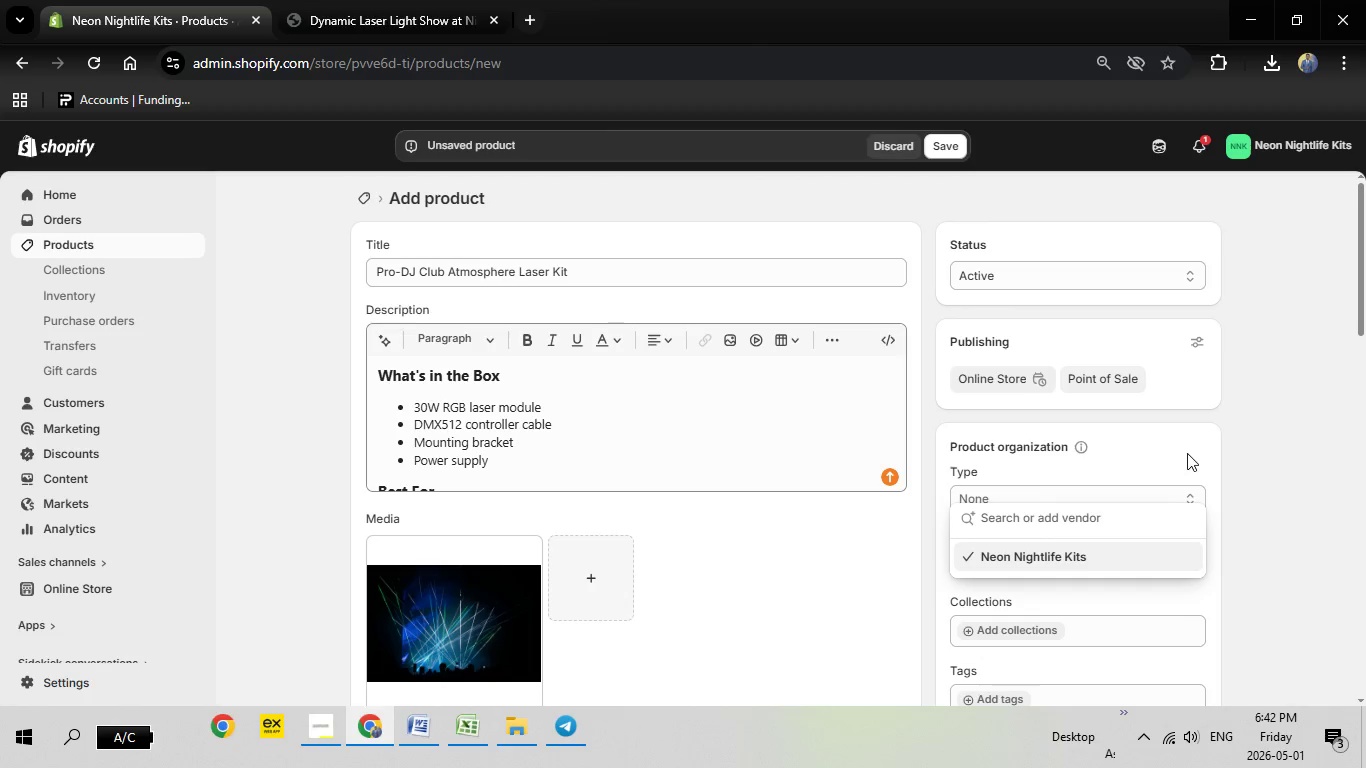 
left_click([1276, 466])
 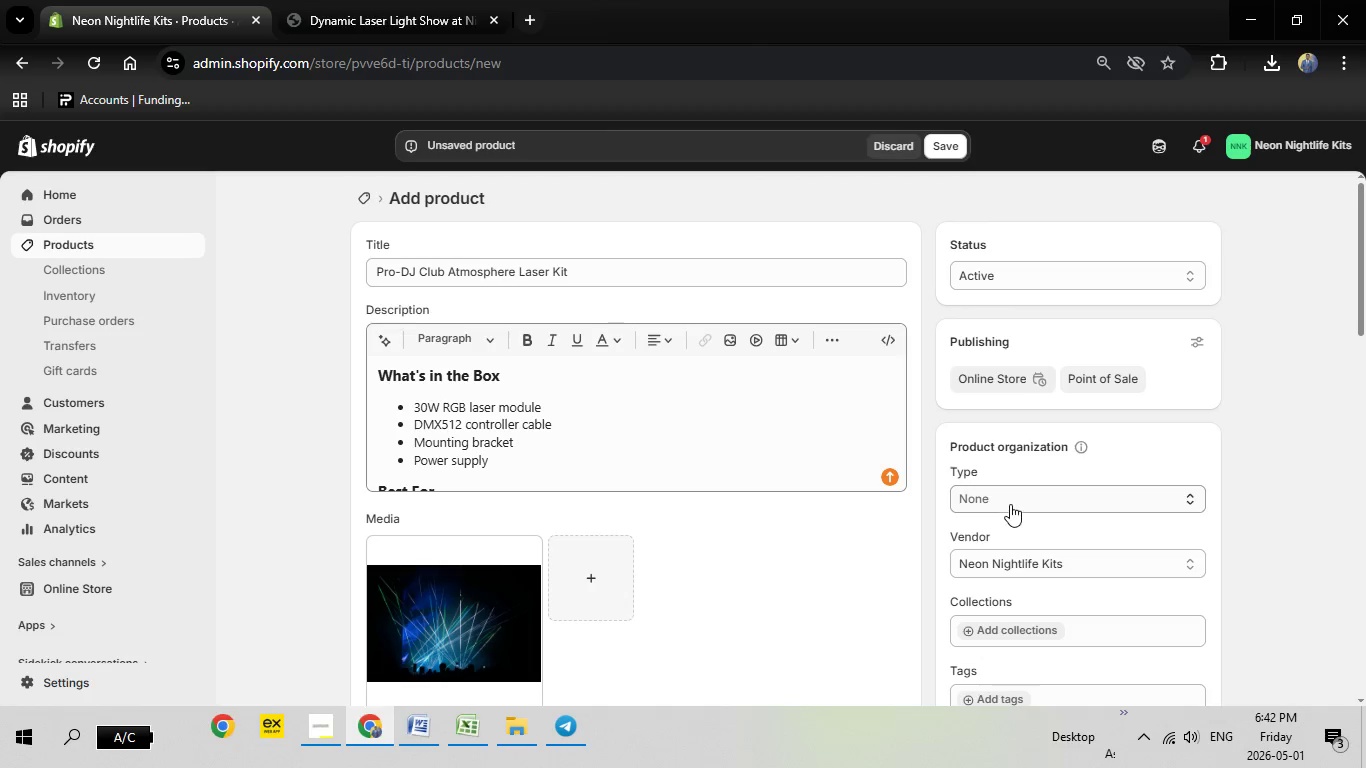 
left_click([1010, 501])
 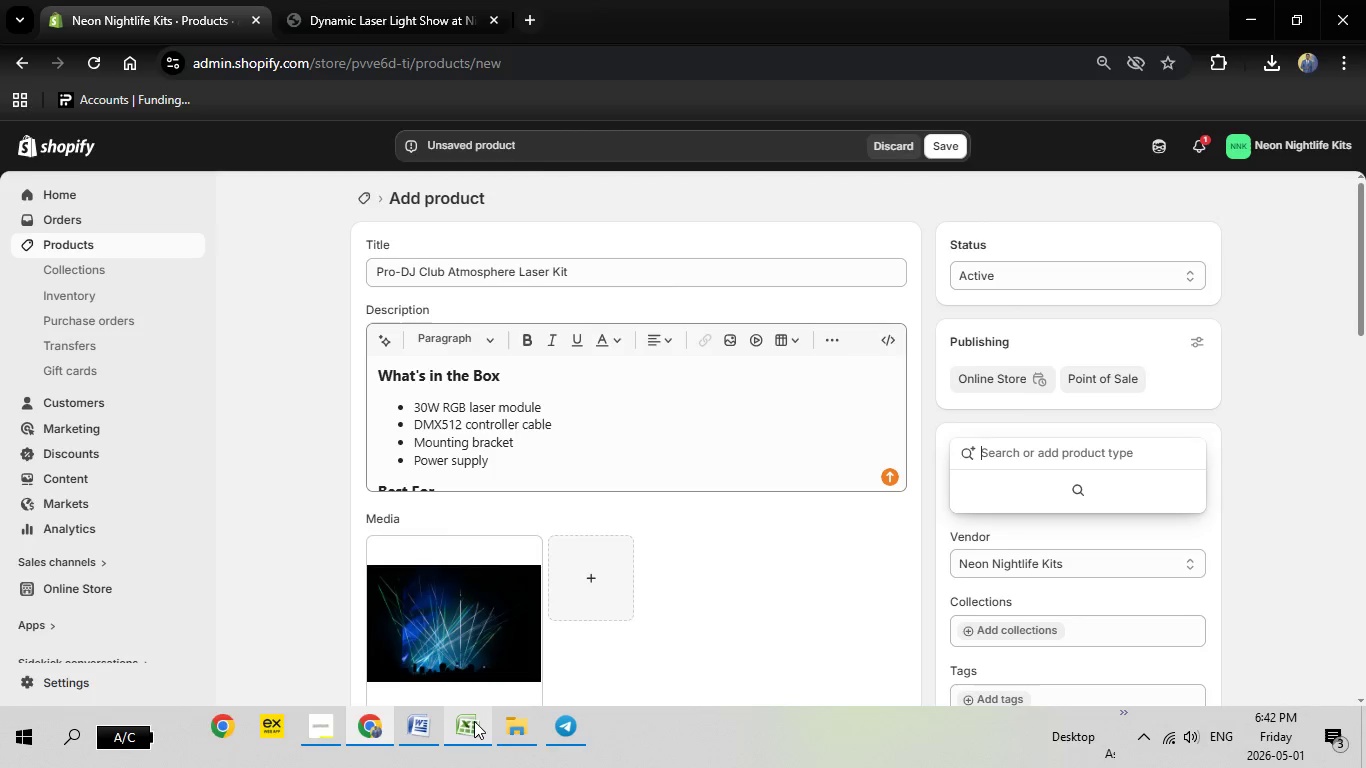 
left_click([473, 723])
 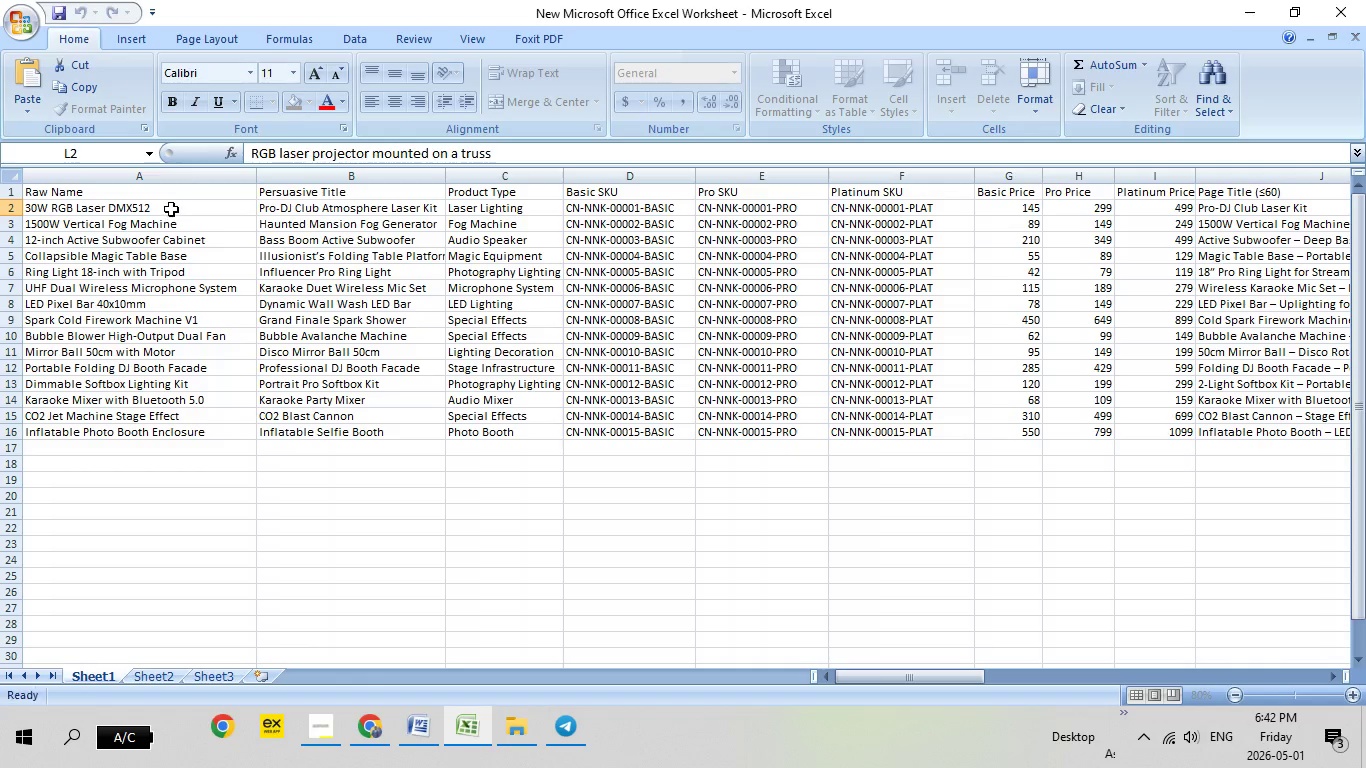 
double_click([171, 209])
 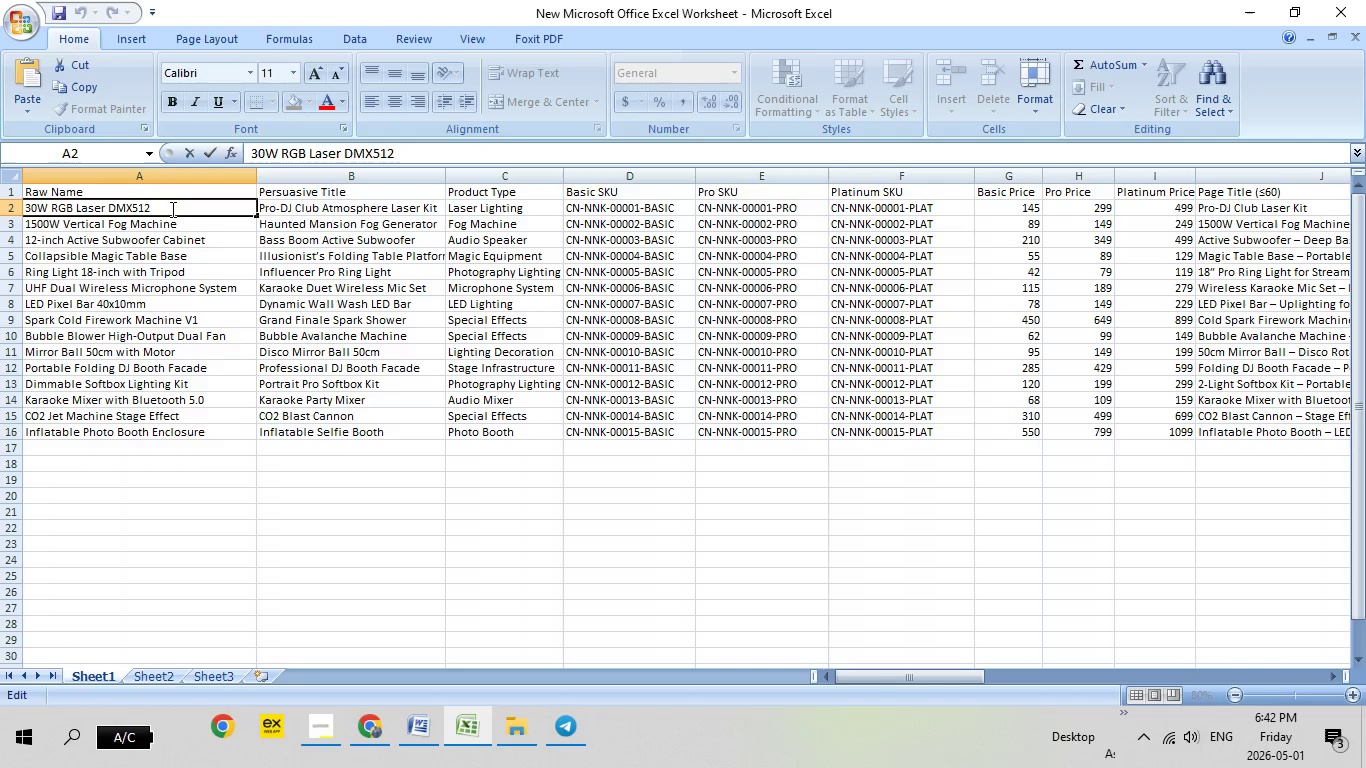 
left_click_drag(start_coordinate=[171, 209], to_coordinate=[4, 209])
 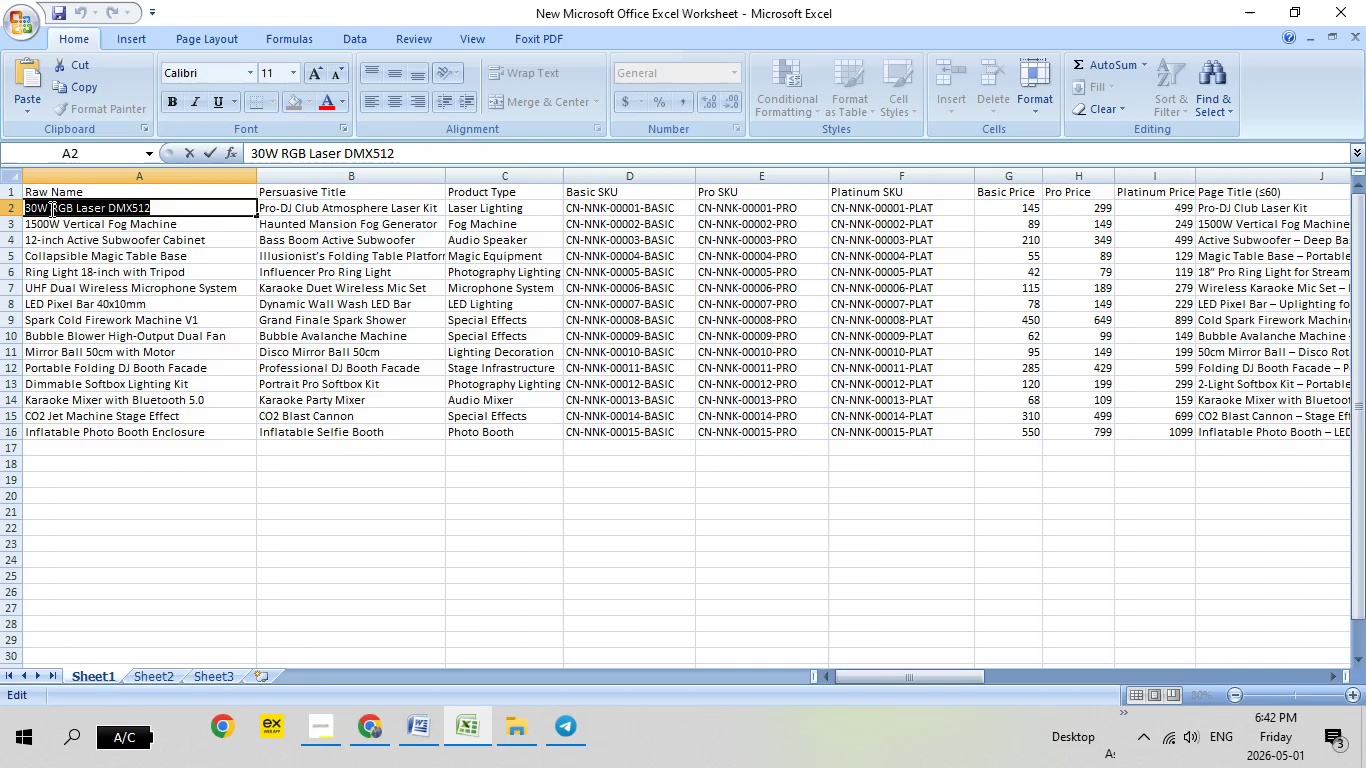 
right_click([50, 209])
 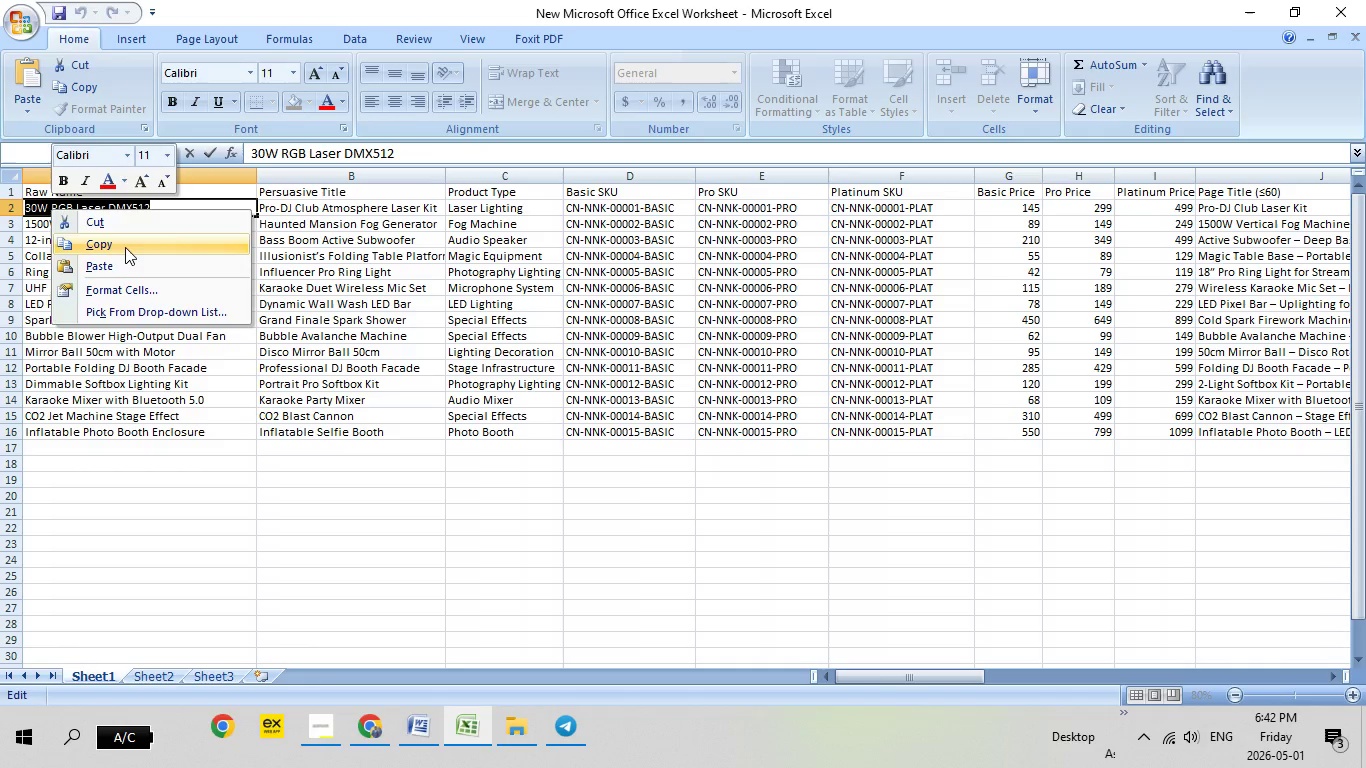 
left_click([125, 247])
 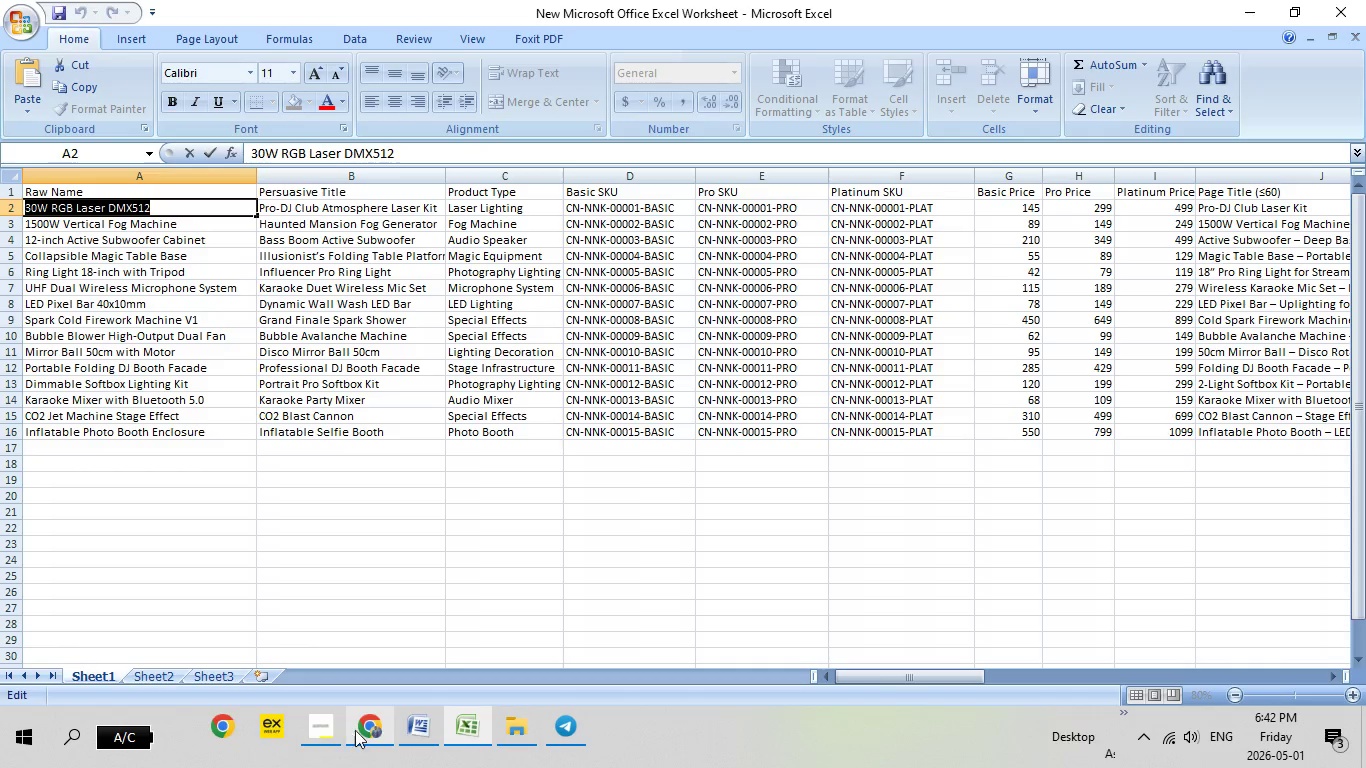 
left_click([359, 730])
 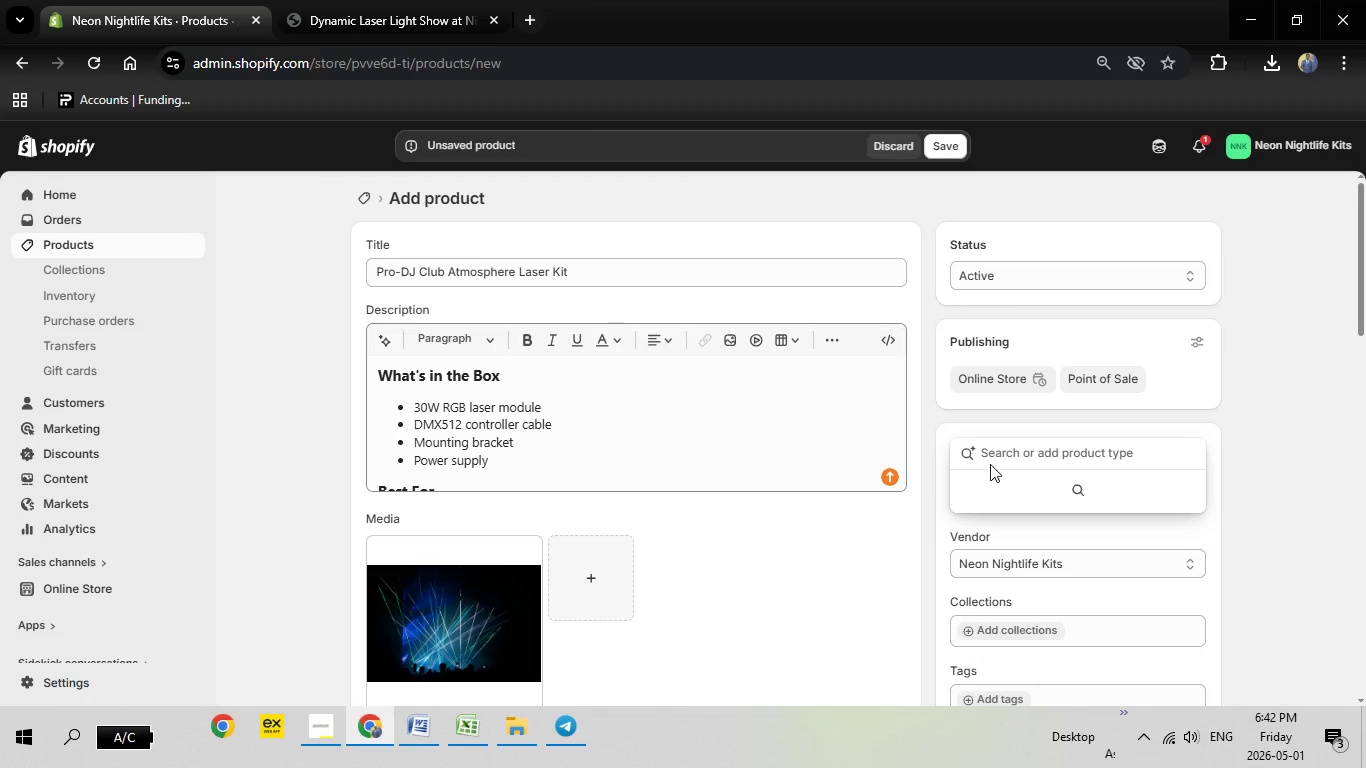 
right_click([999, 450])
 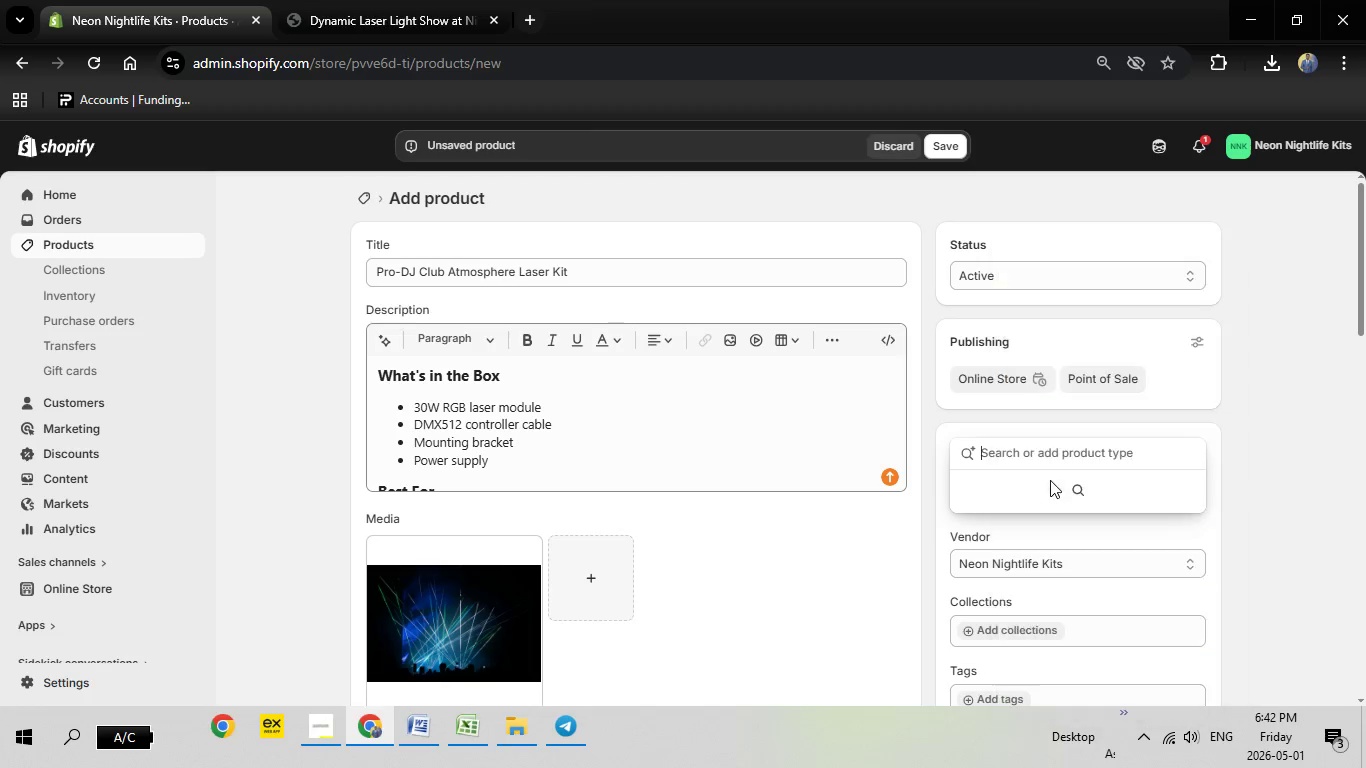 
left_click([1050, 480])
 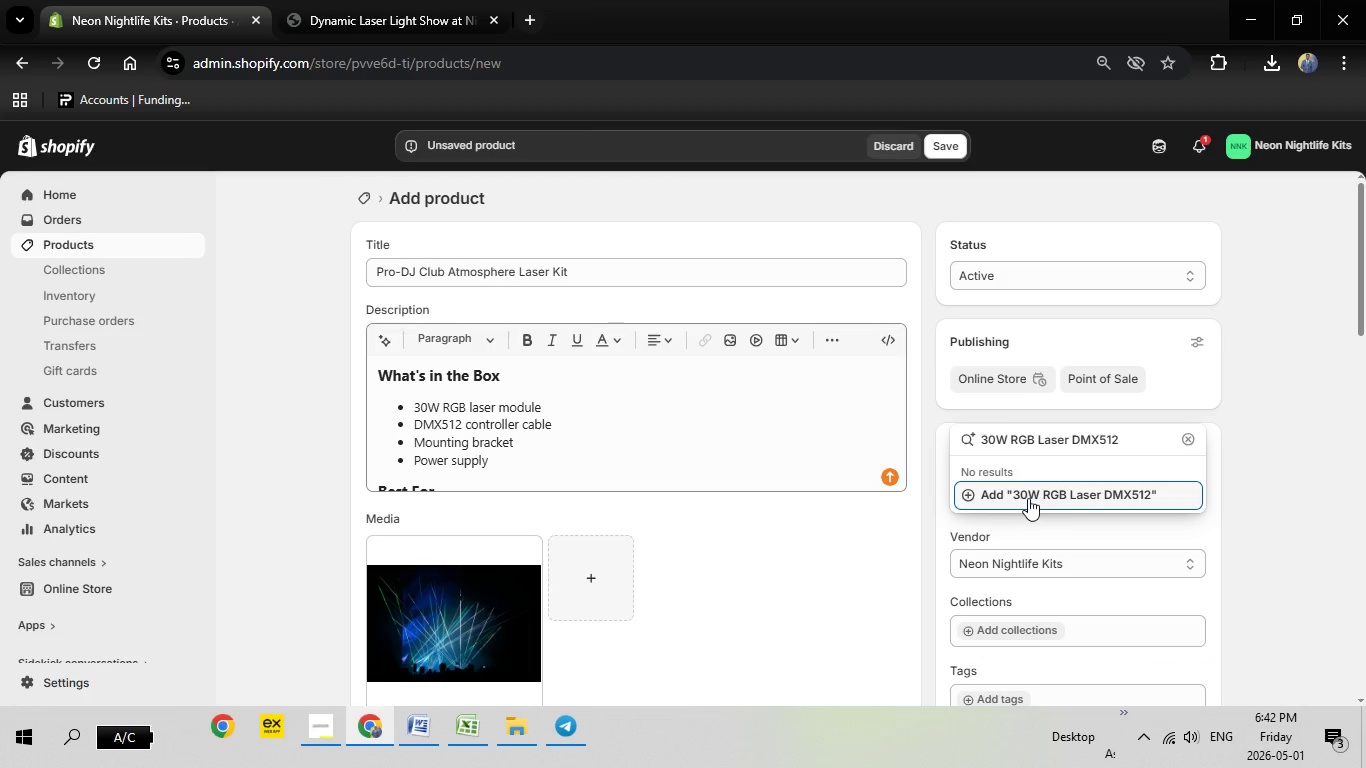 
left_click([1030, 498])
 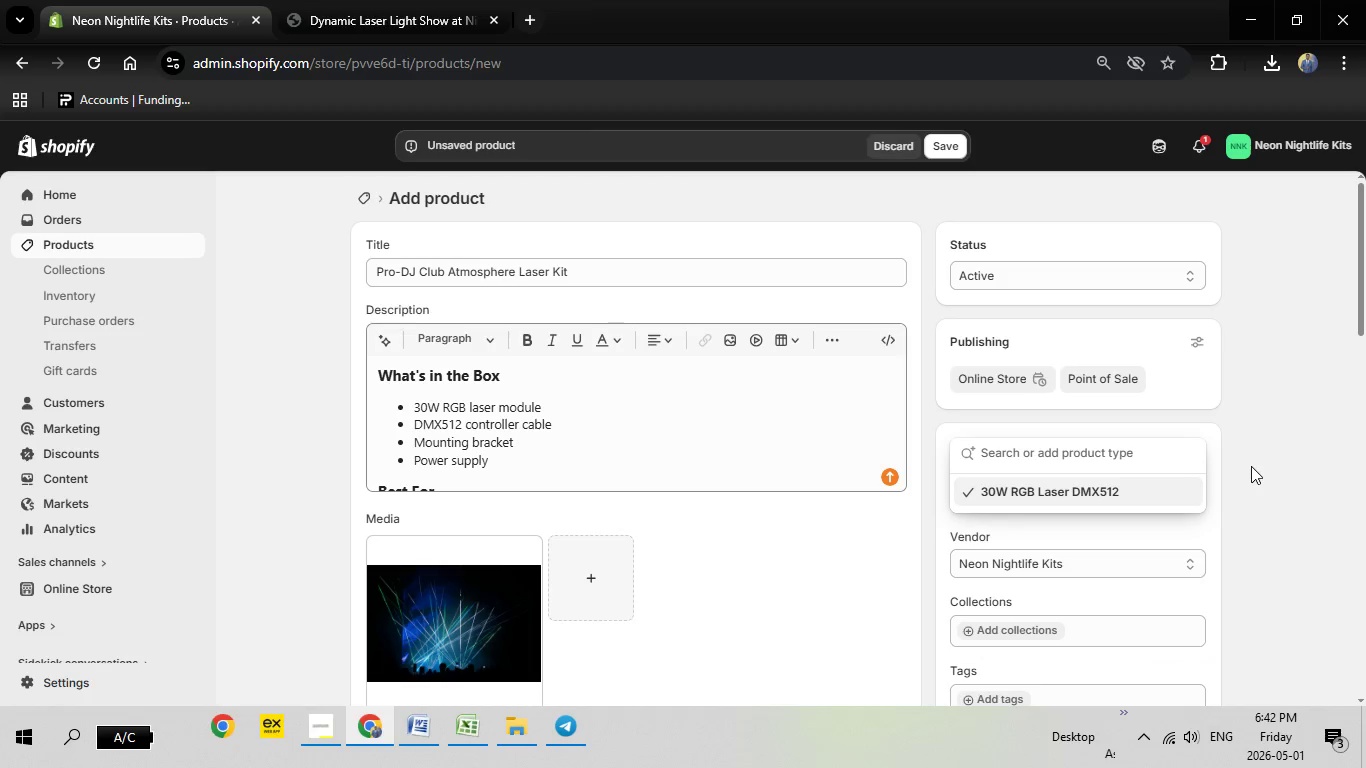 
left_click([1248, 473])
 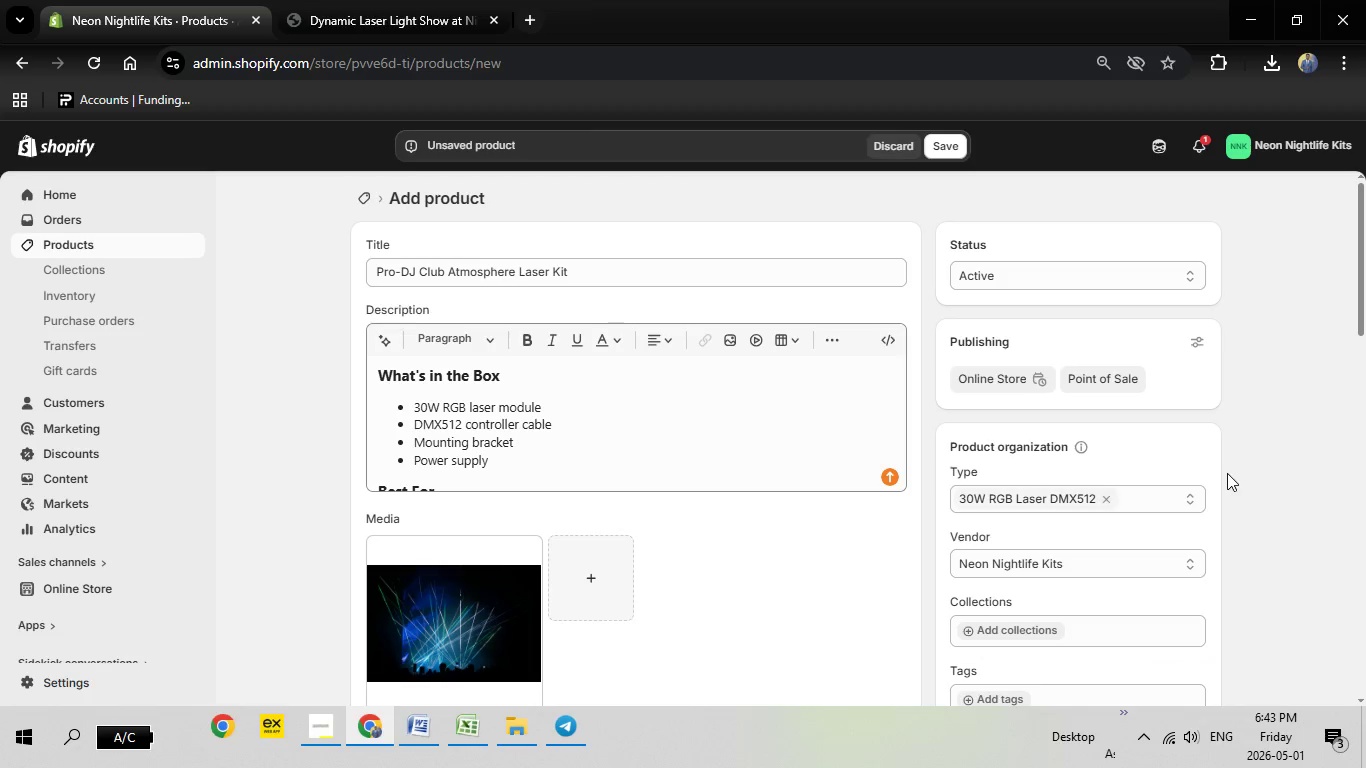 
scroll: coordinate [1224, 473], scroll_direction: down, amount: 2.0
 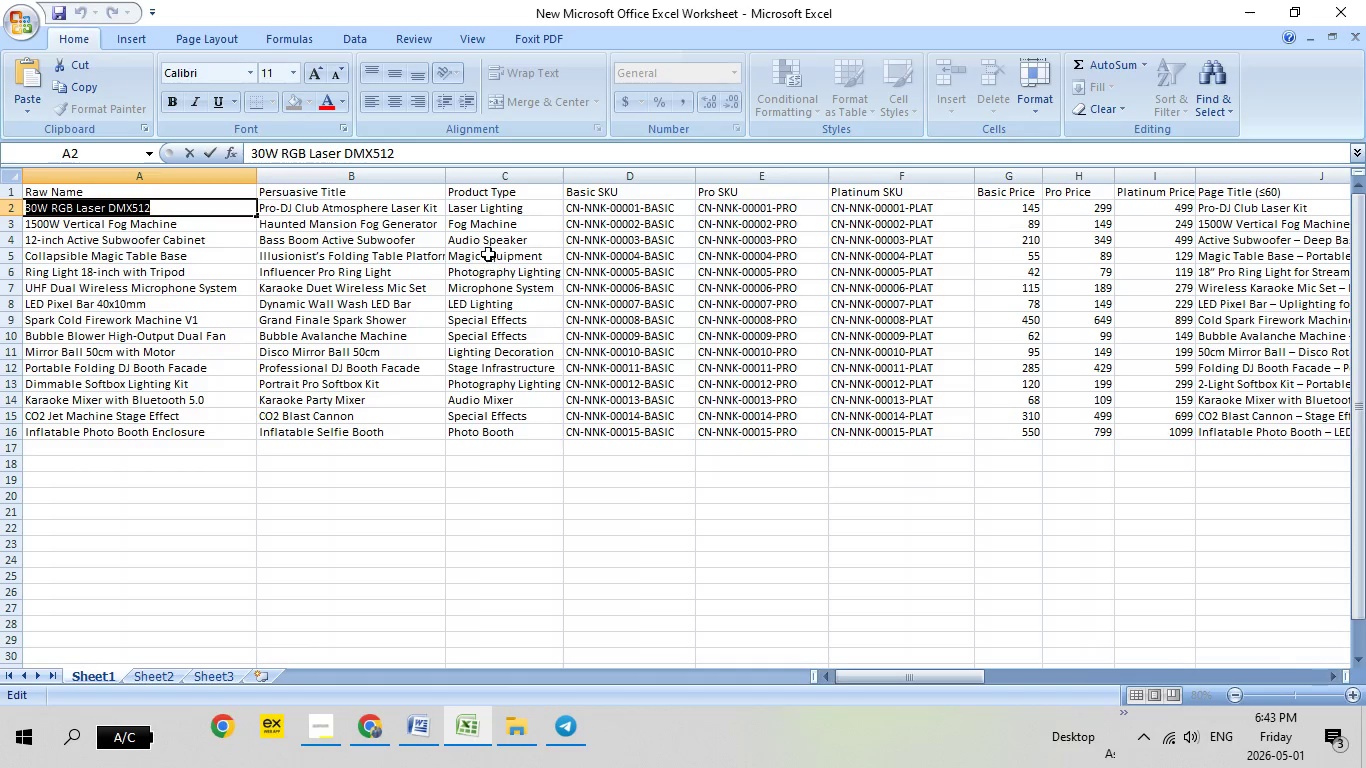 
wait(6.21)
 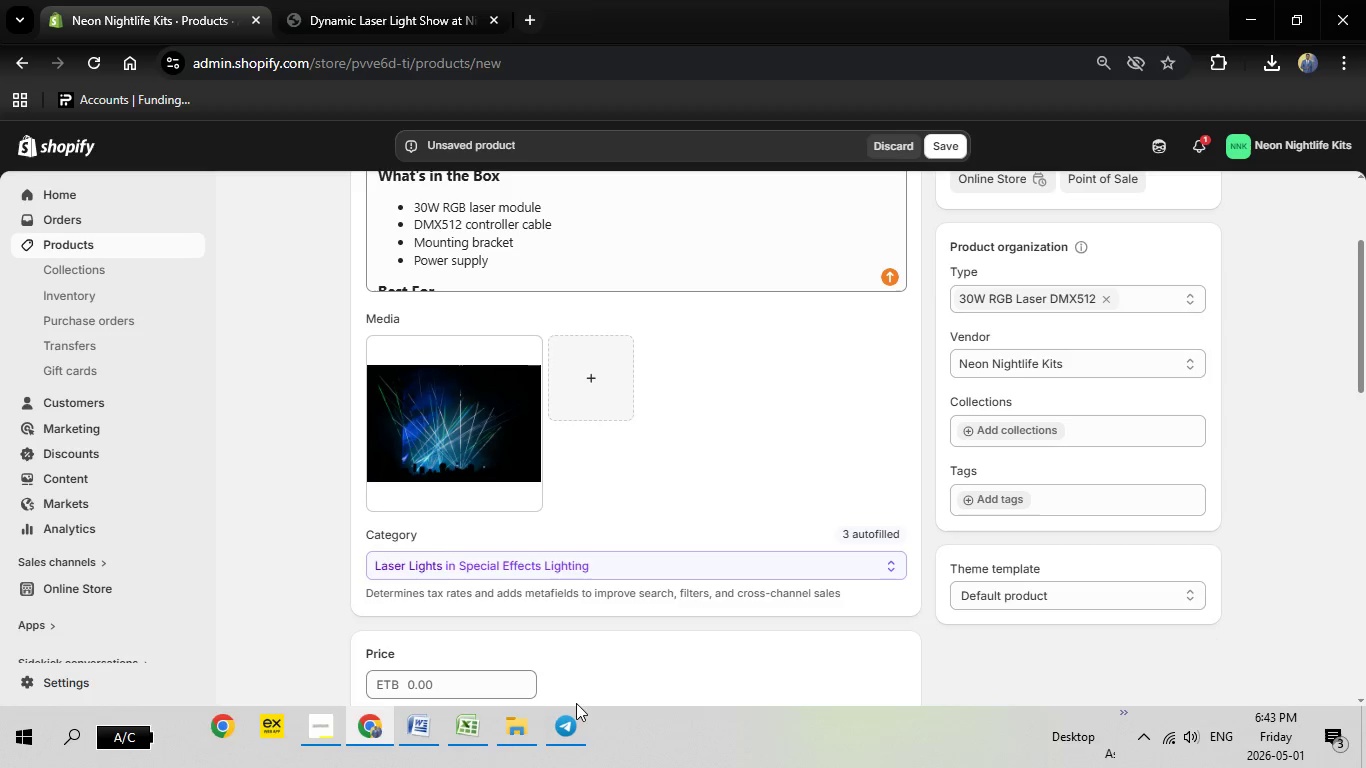 
double_click([526, 209])
 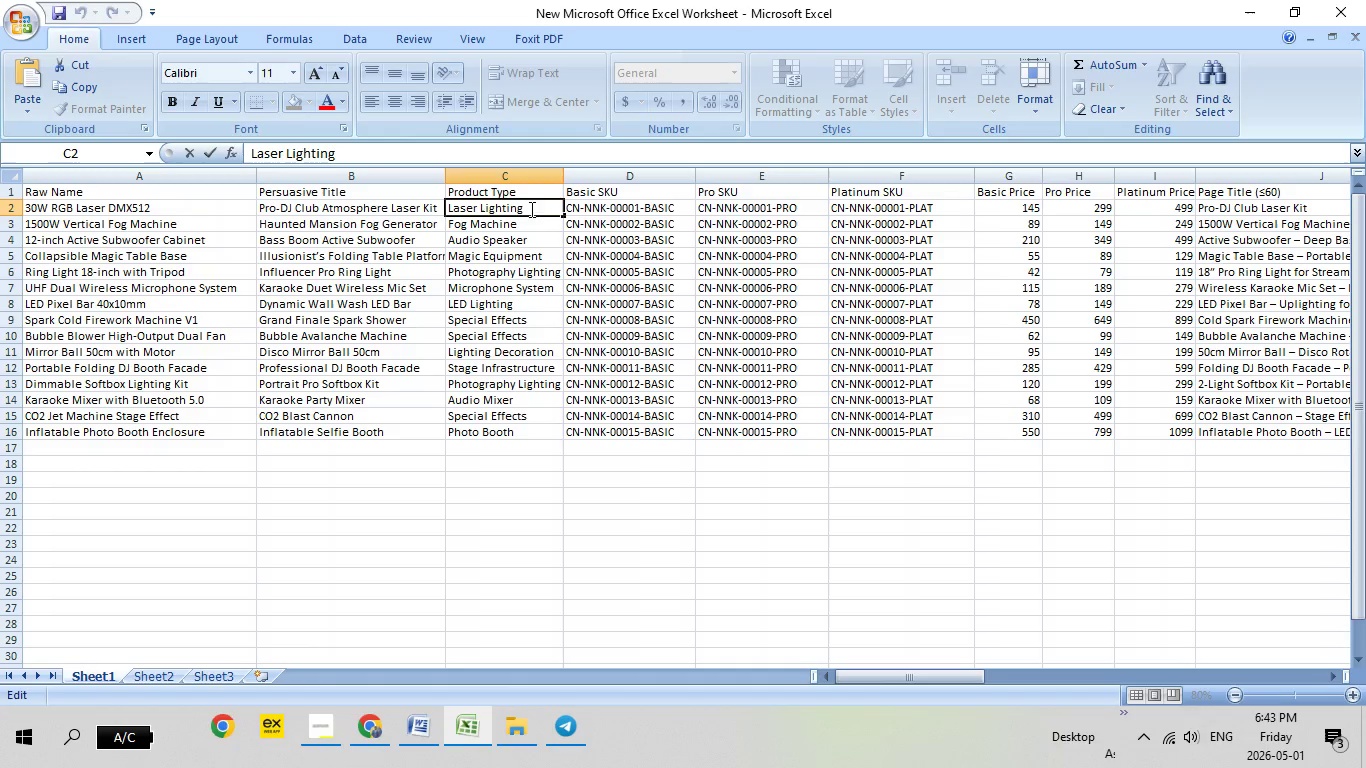 
left_click_drag(start_coordinate=[530, 209], to_coordinate=[445, 205])
 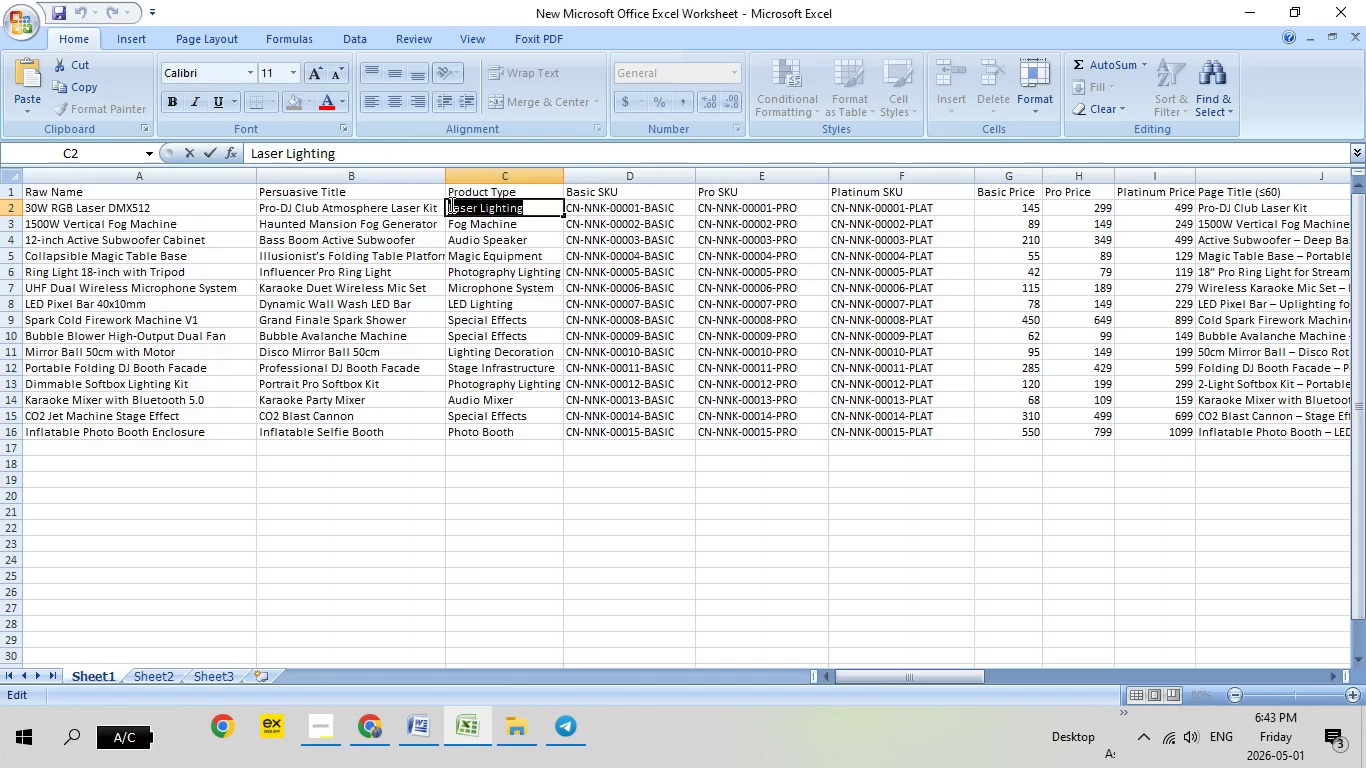 
right_click([450, 204])
 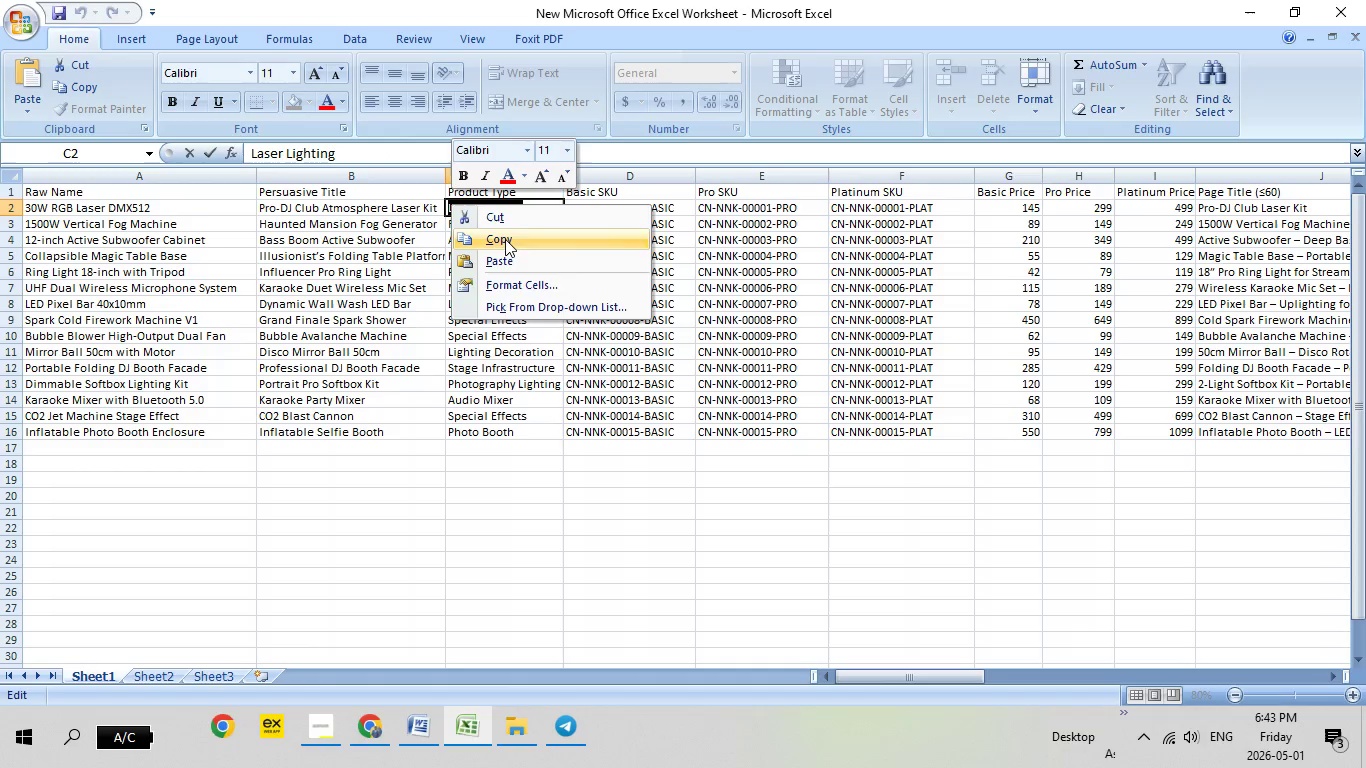 
left_click([505, 239])
 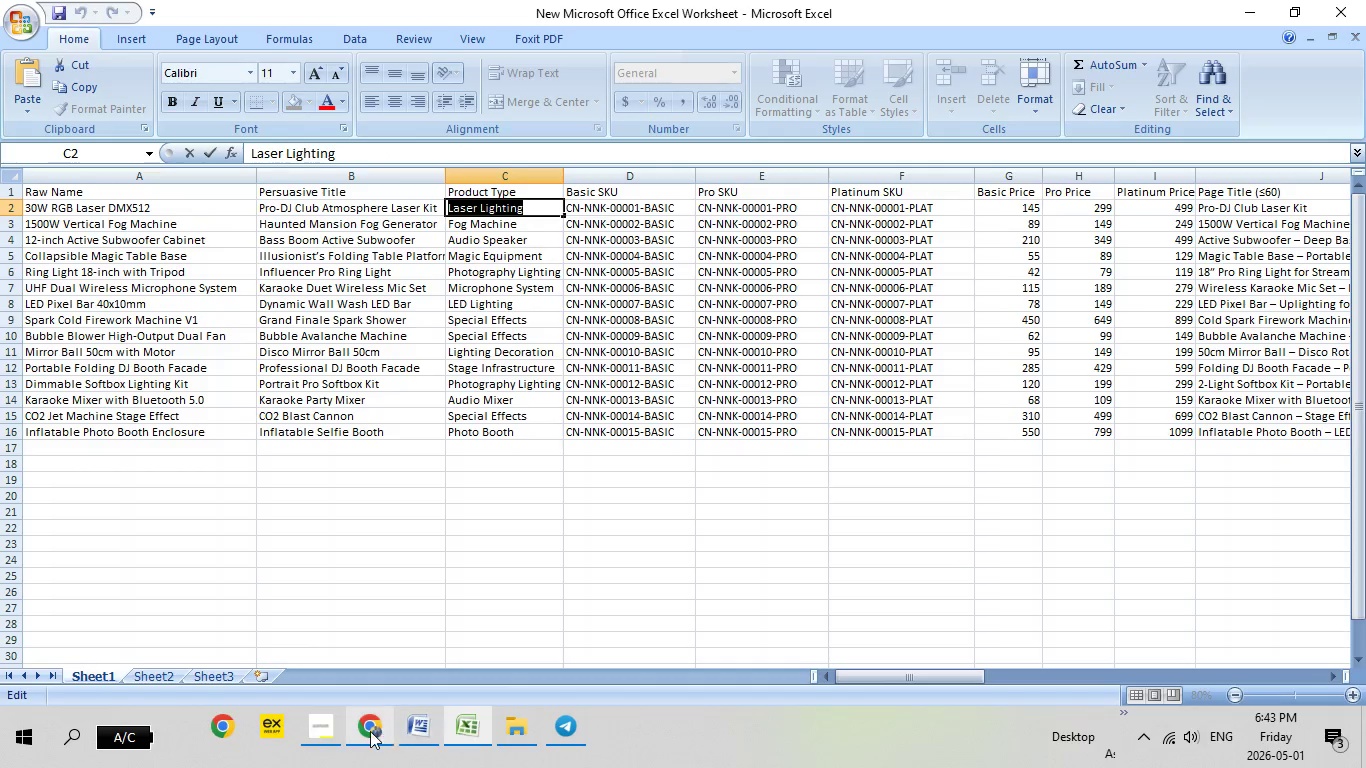 
left_click([370, 731])
 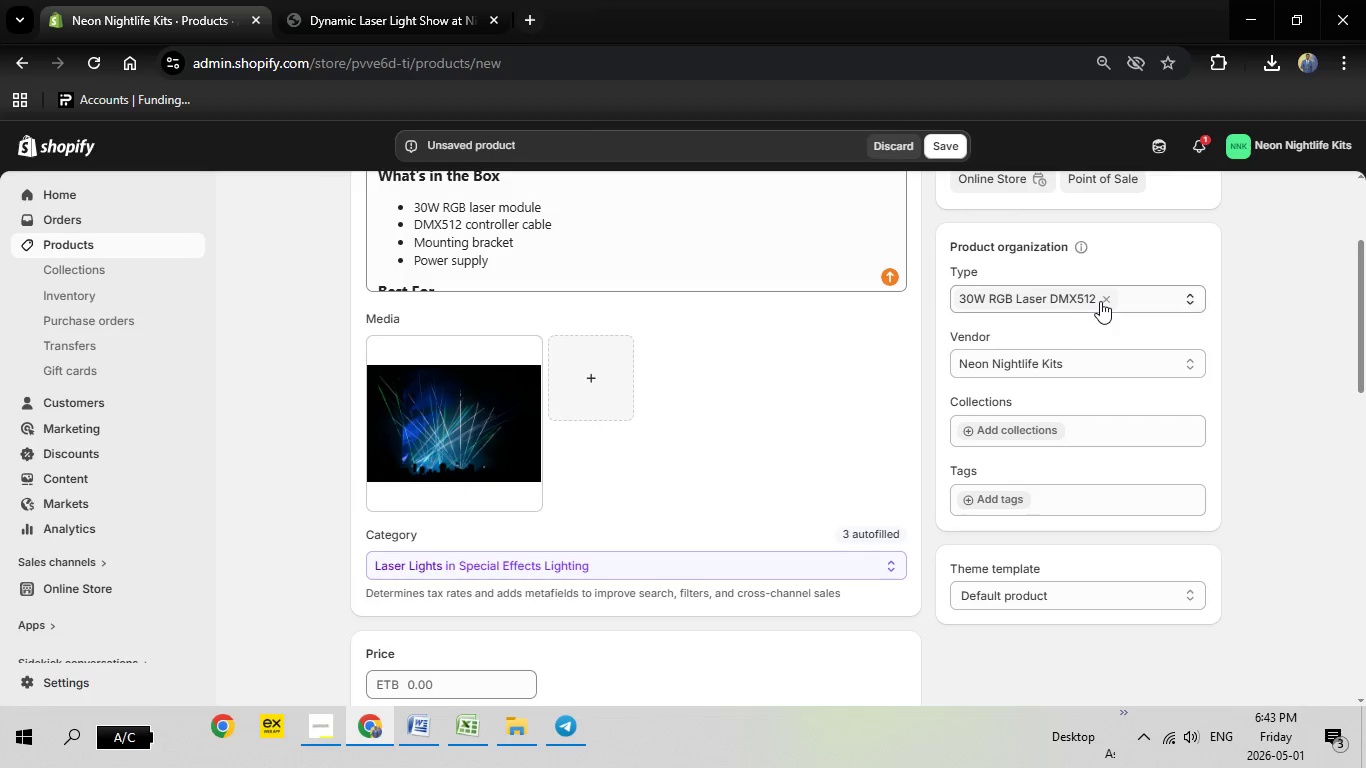 
left_click([1104, 300])
 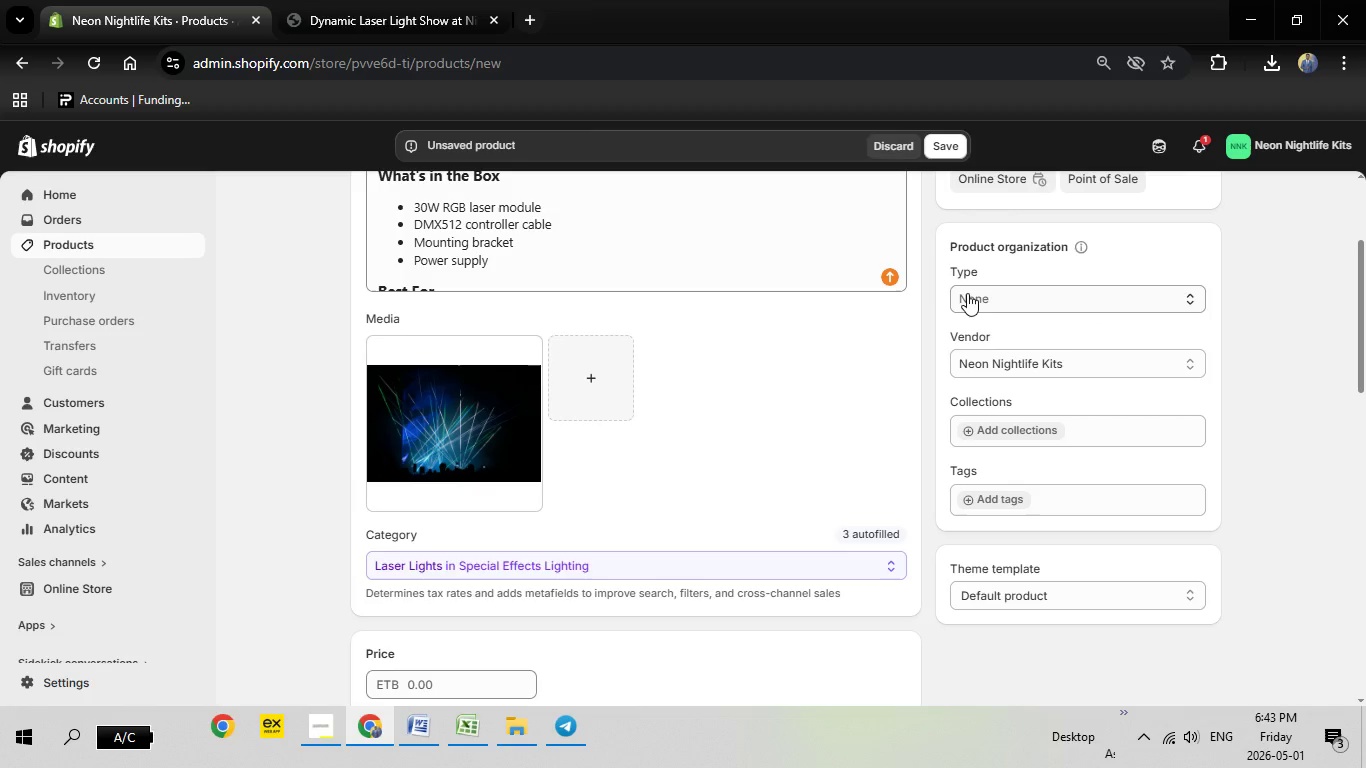 
left_click([967, 293])
 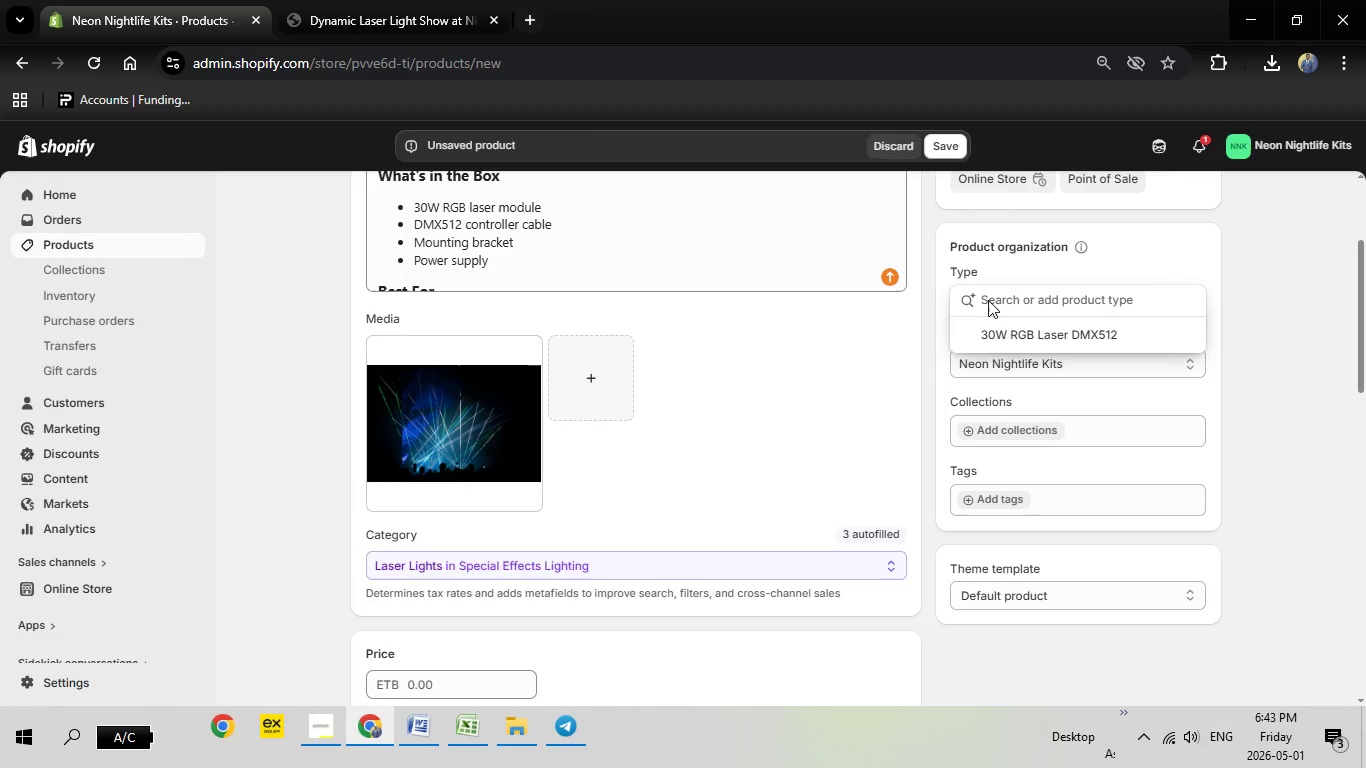 
right_click([988, 300])
 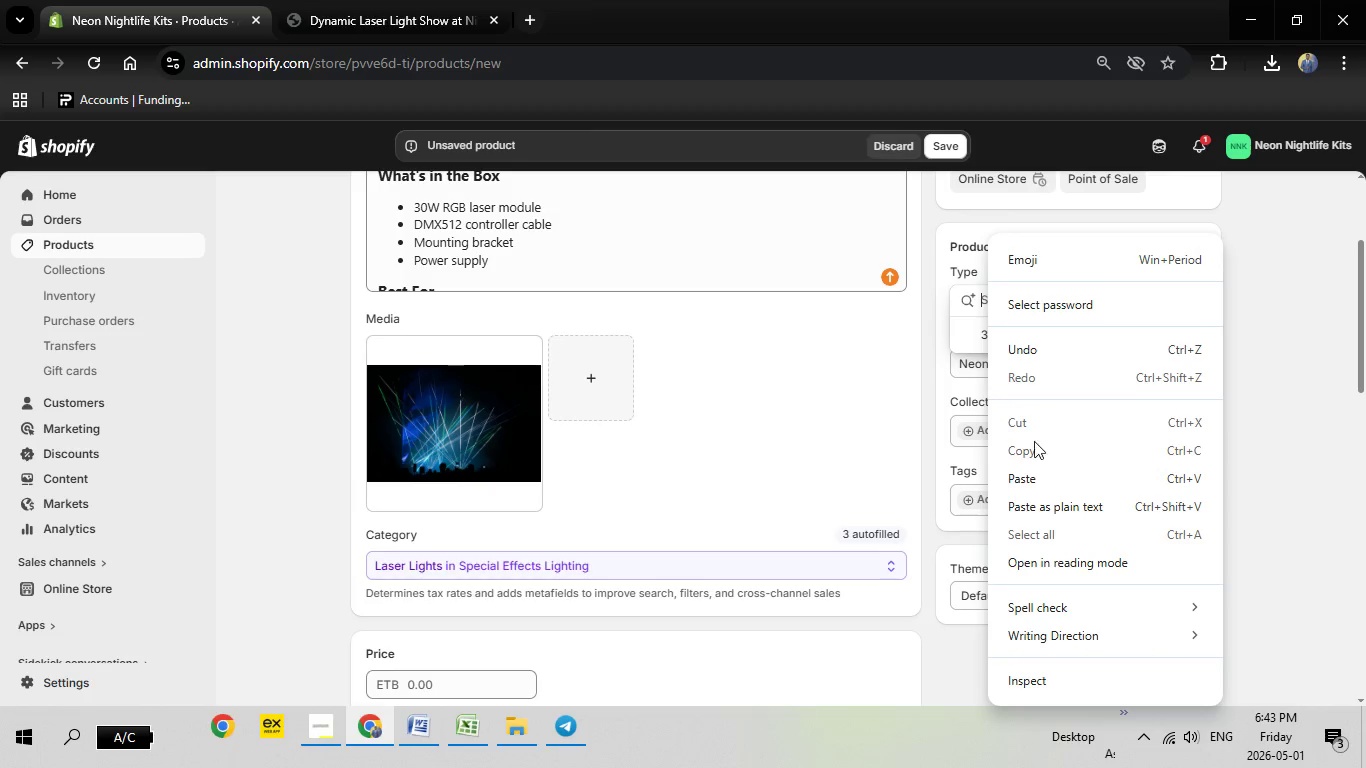 
left_click([1021, 474])
 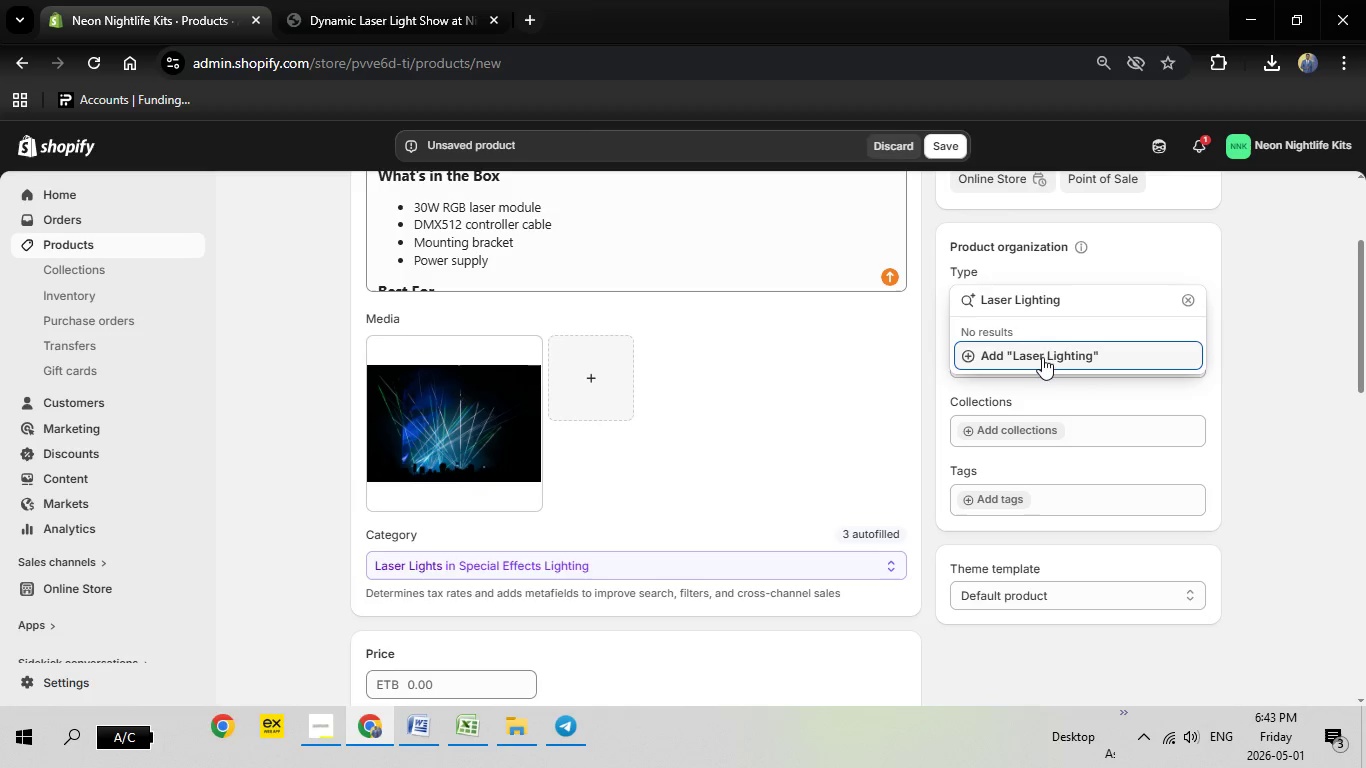 
left_click([1044, 356])
 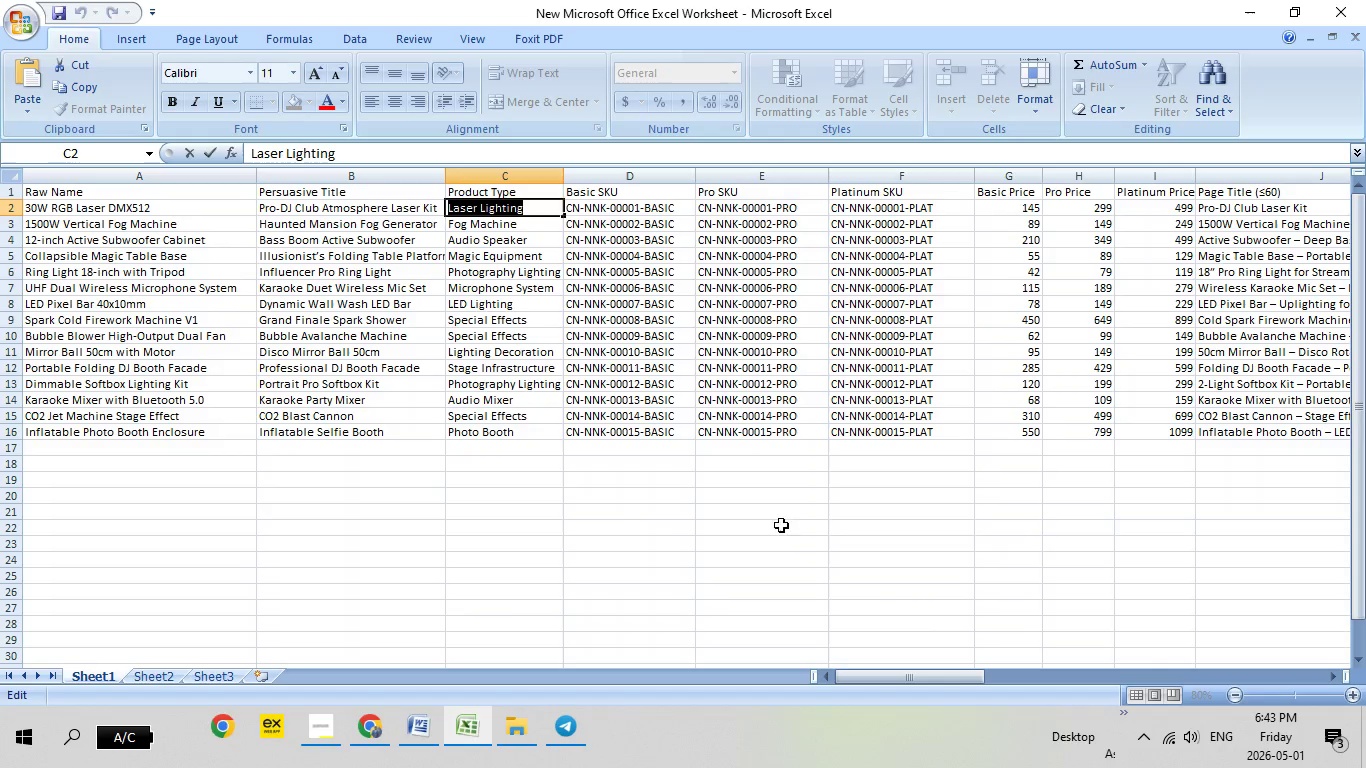 
left_click_drag(start_coordinate=[944, 671], to_coordinate=[1296, 657])
 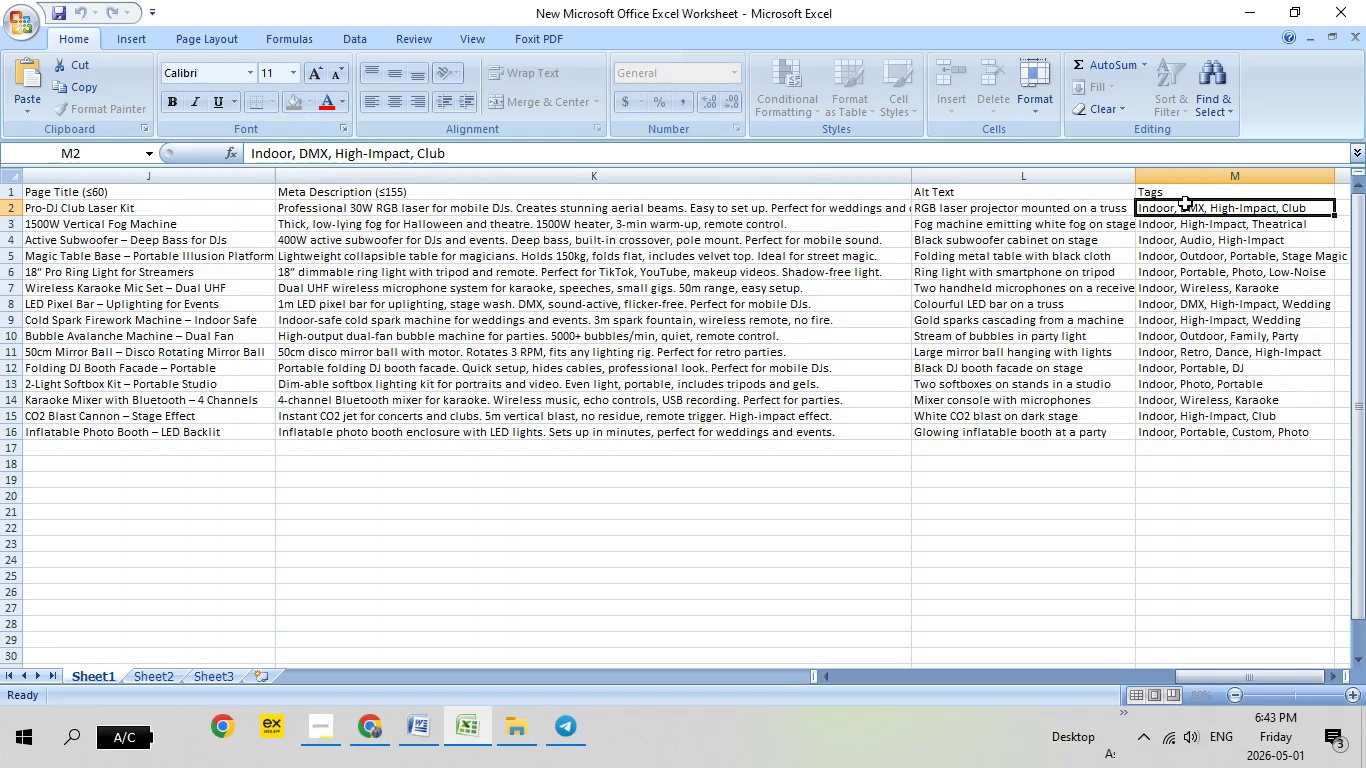 
double_click([1185, 203])
 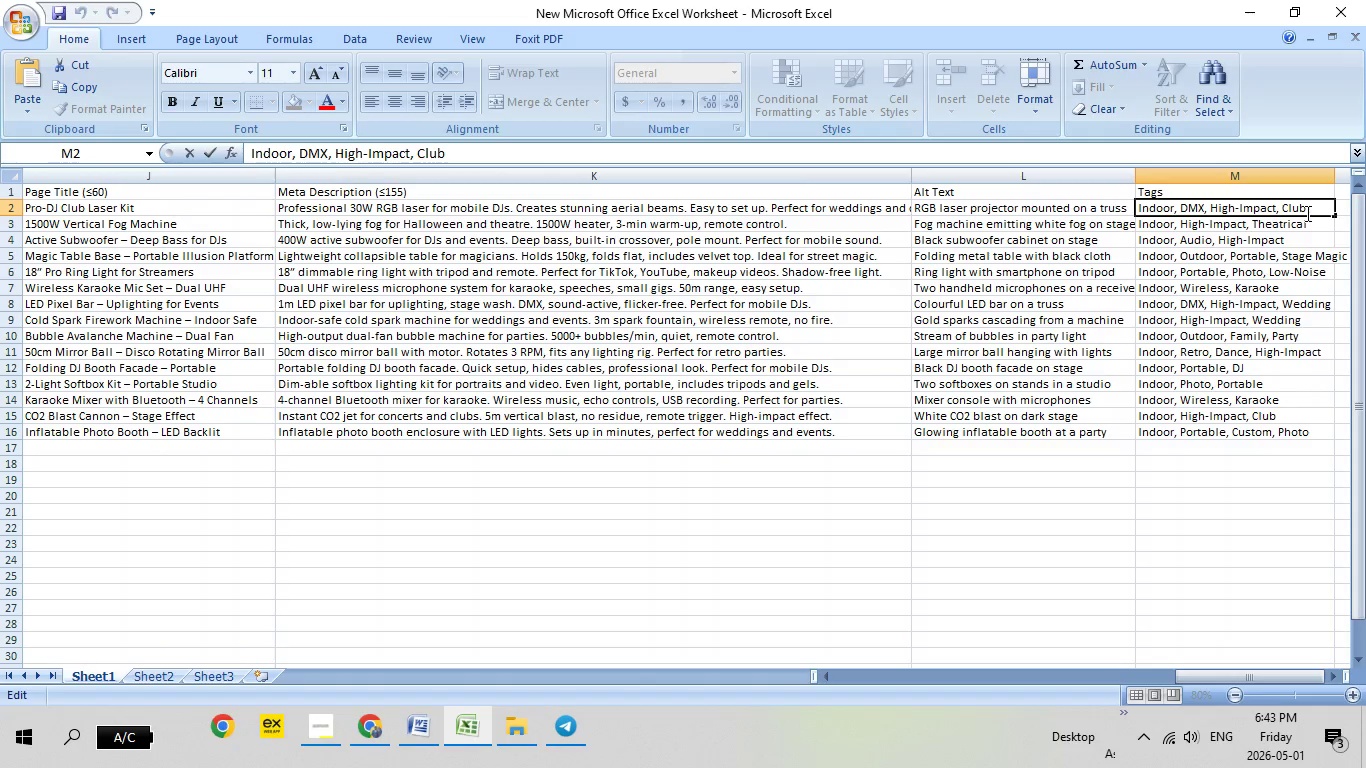 
left_click_drag(start_coordinate=[1306, 213], to_coordinate=[1115, 214])
 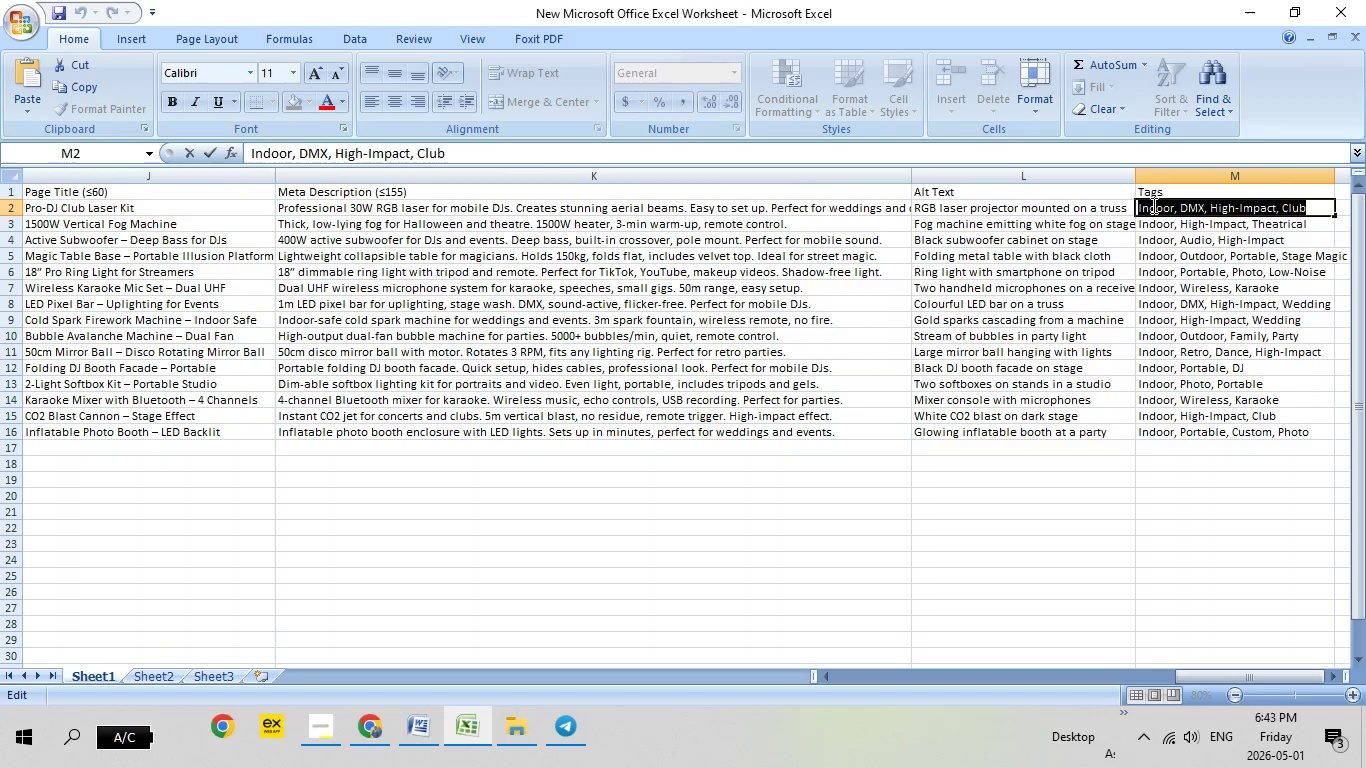 
right_click([1152, 205])
 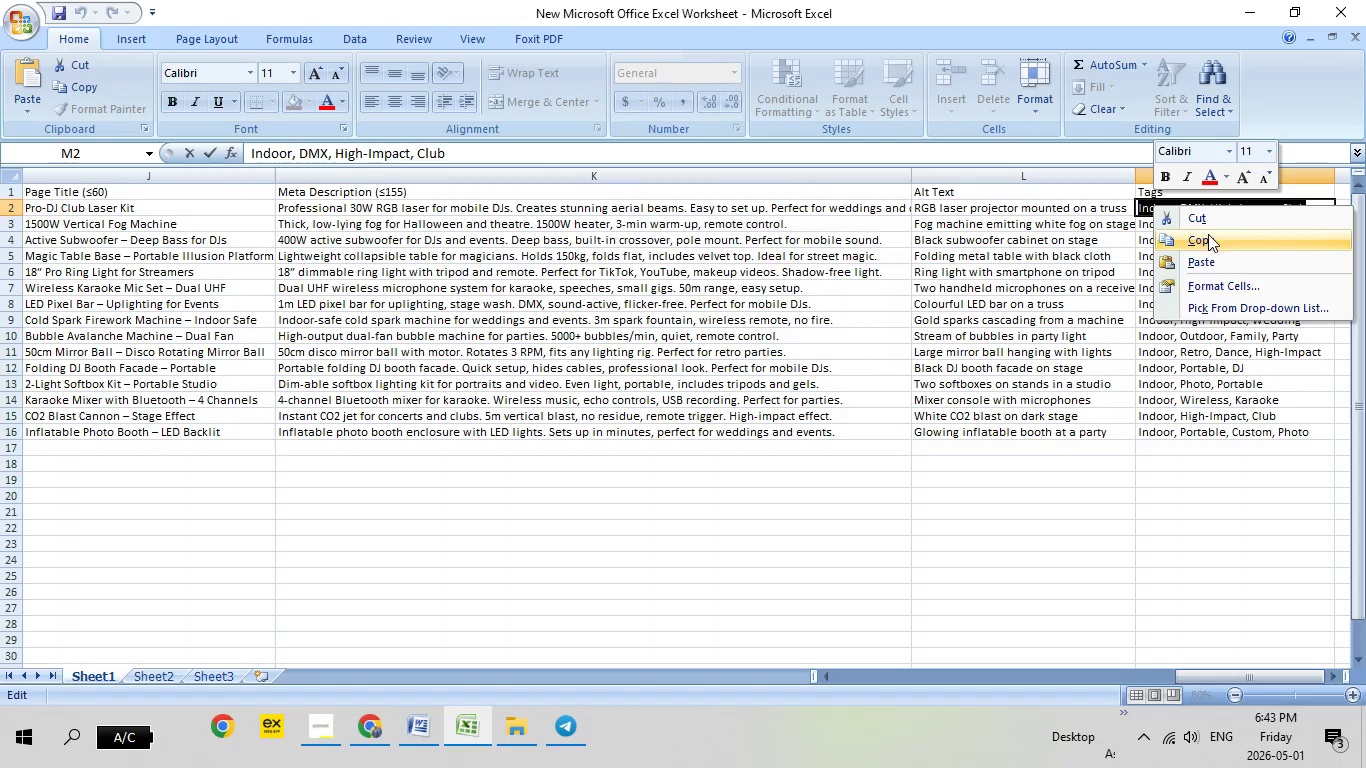 
left_click([1208, 234])
 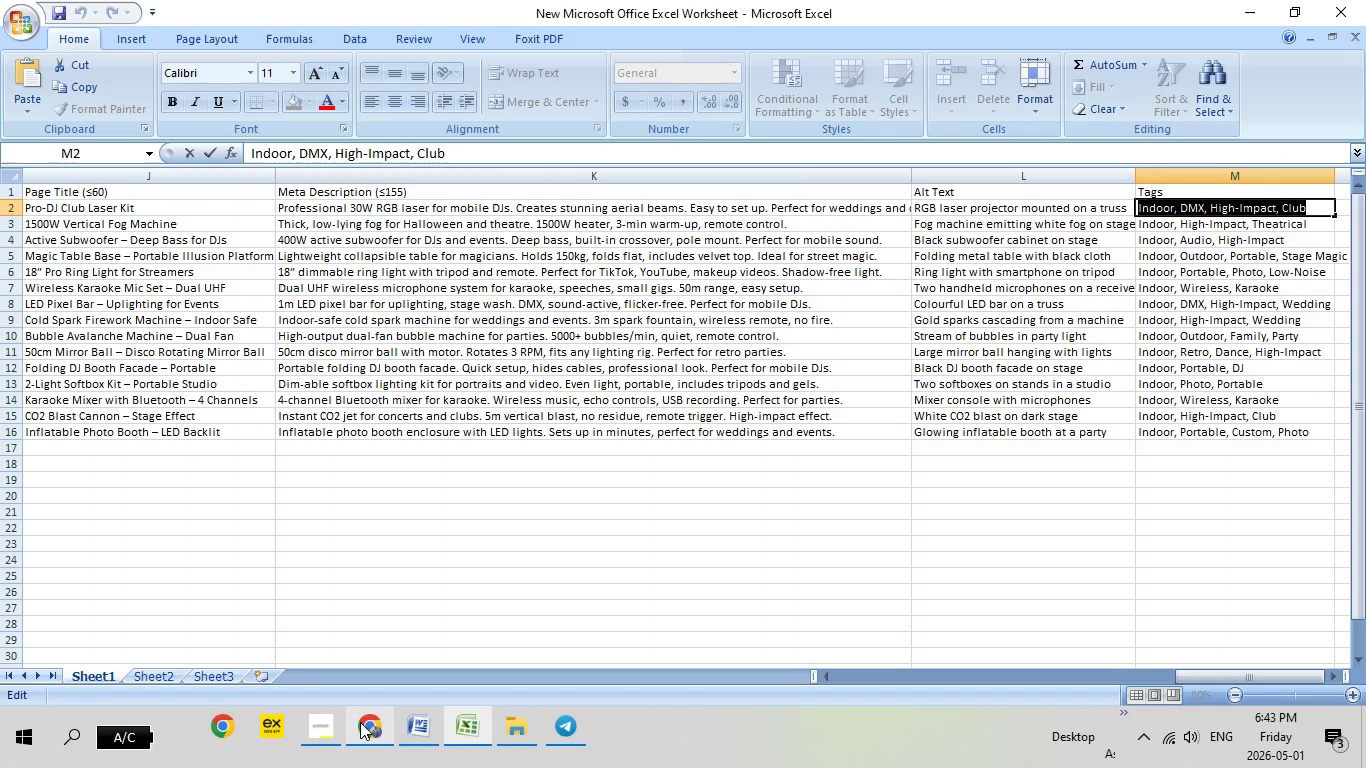 
left_click([360, 723])
 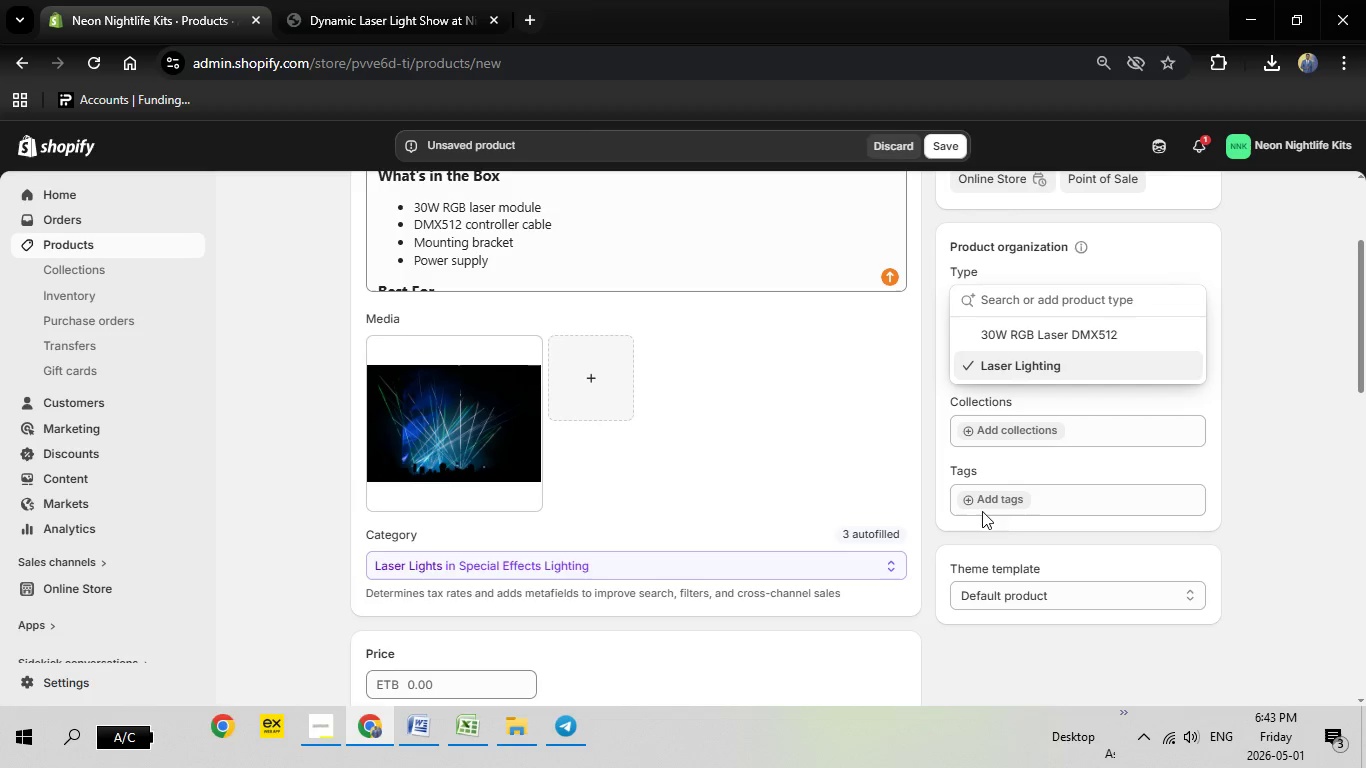 
left_click([998, 501])
 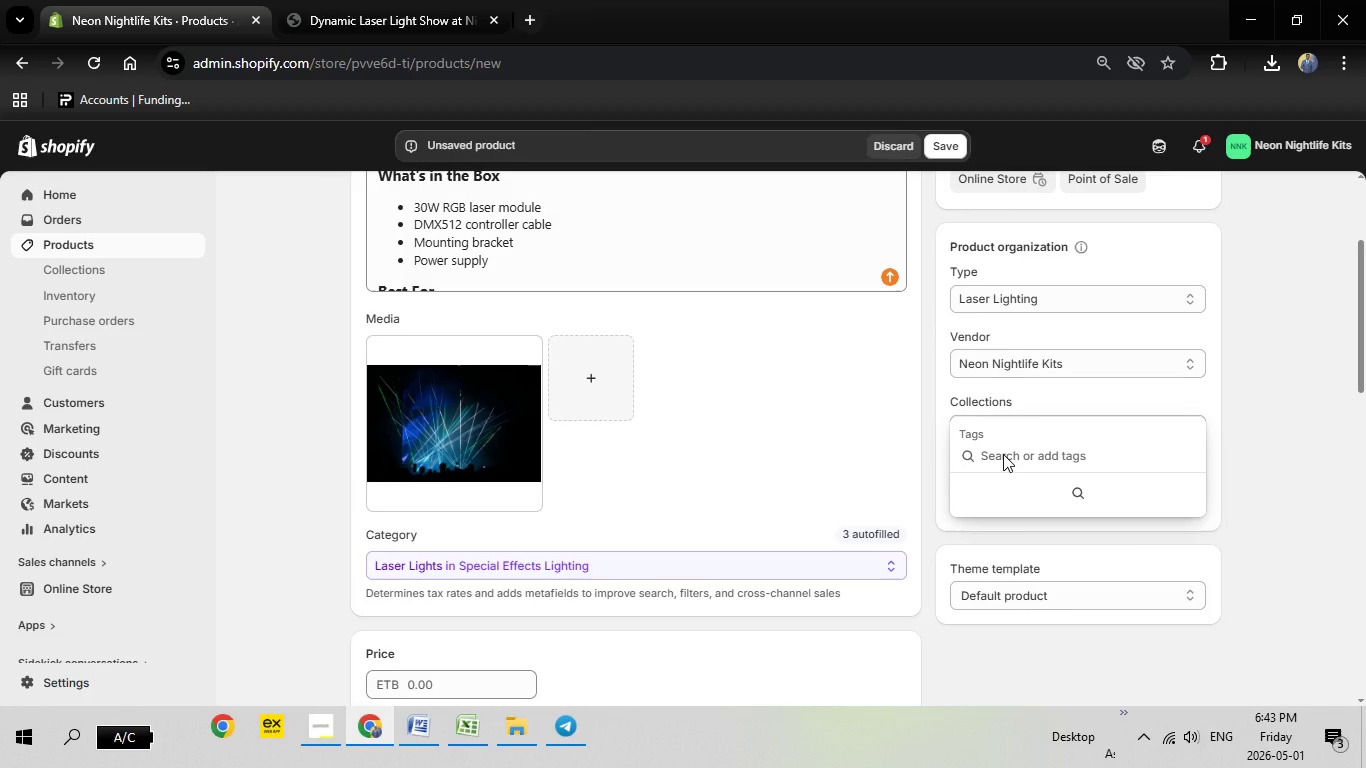 
right_click([1003, 454])
 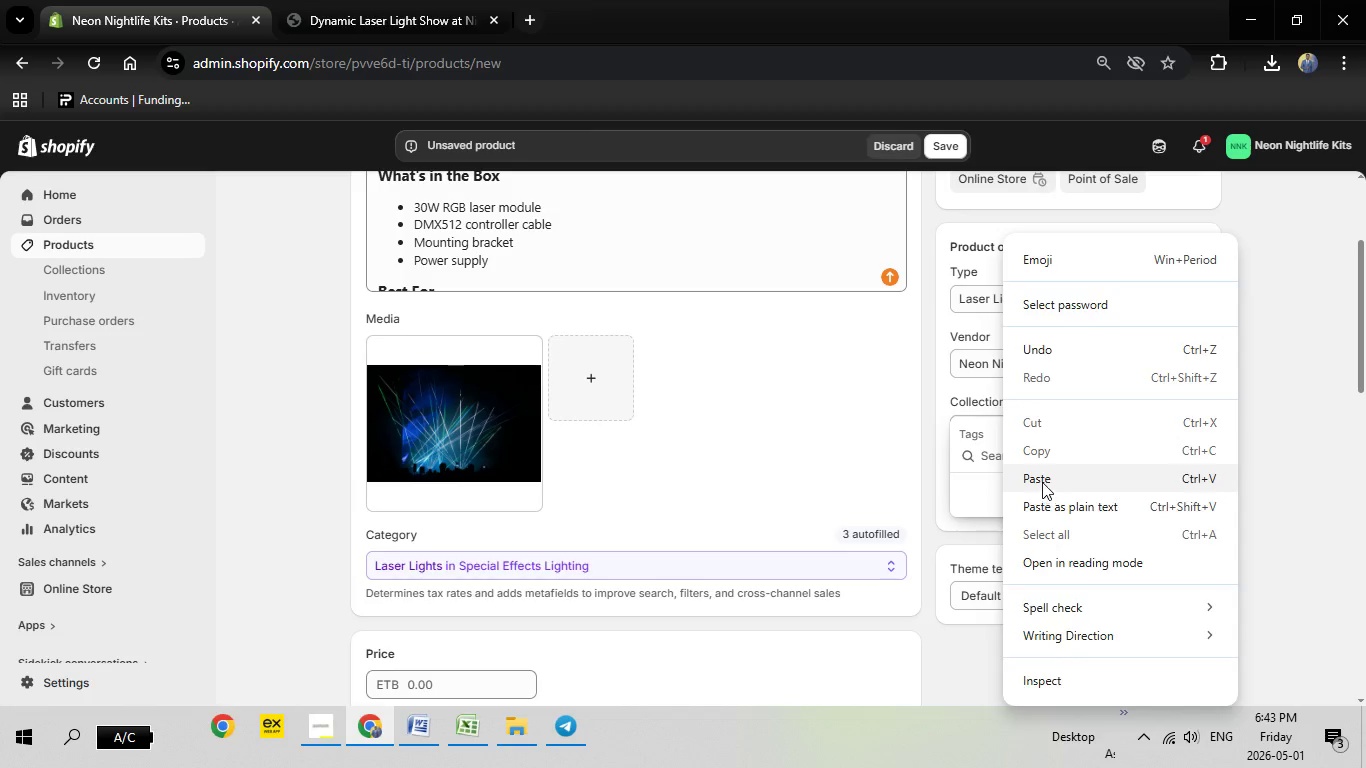 
left_click([1042, 482])
 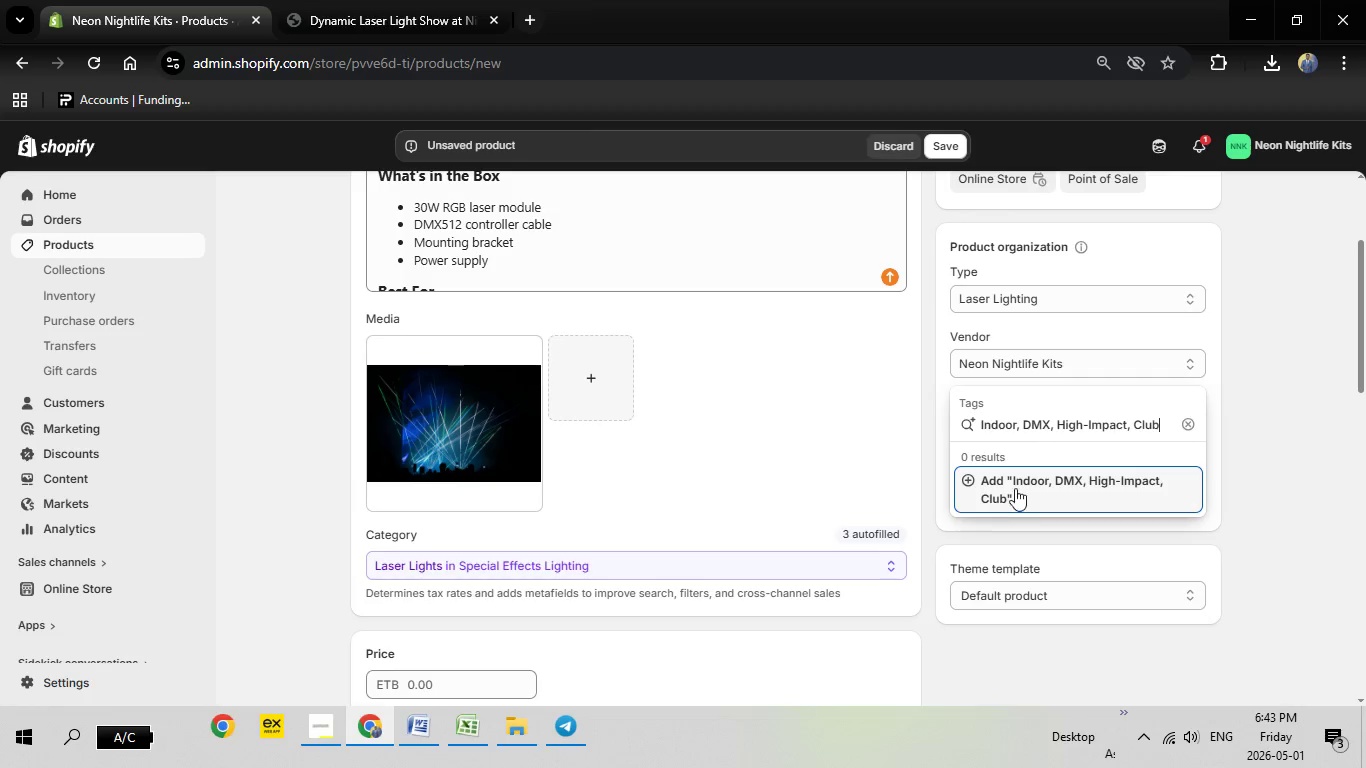 
left_click([1015, 485])
 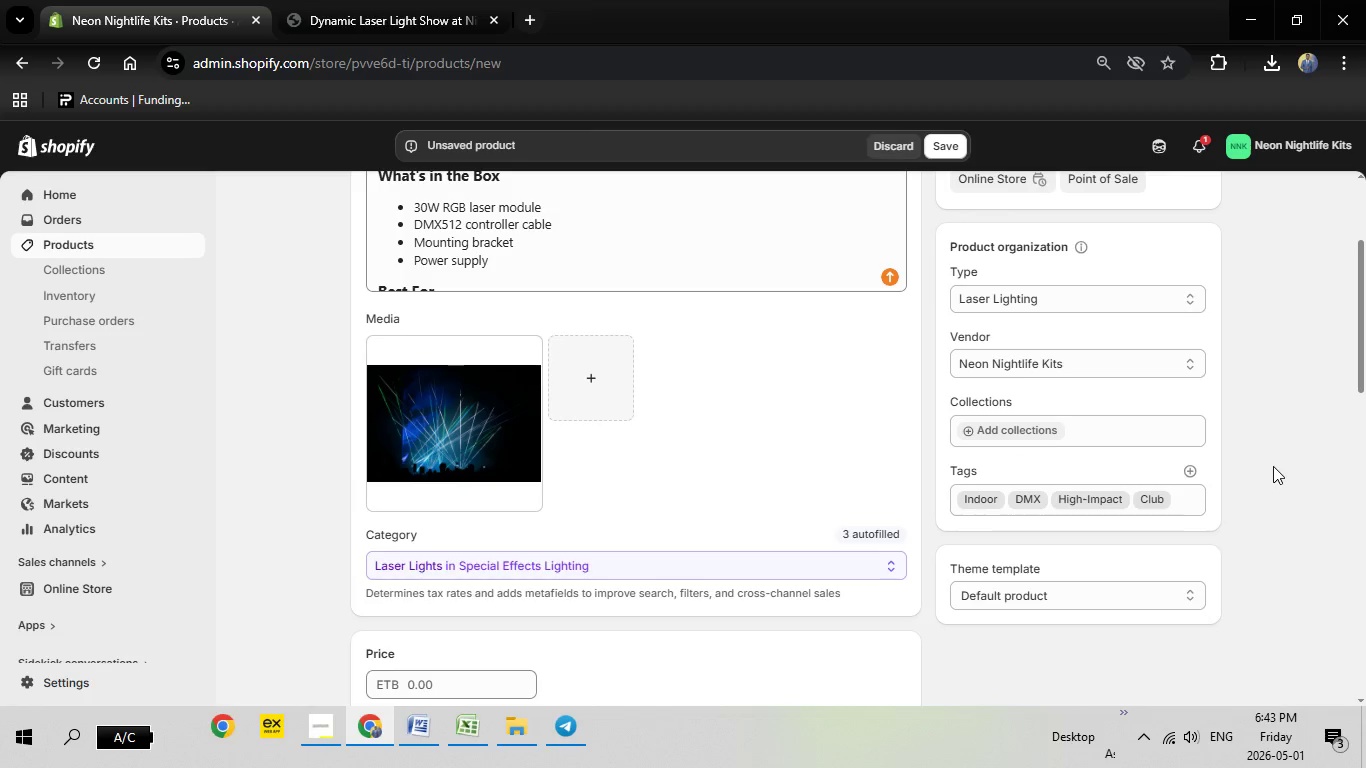 
left_click([1273, 466])
 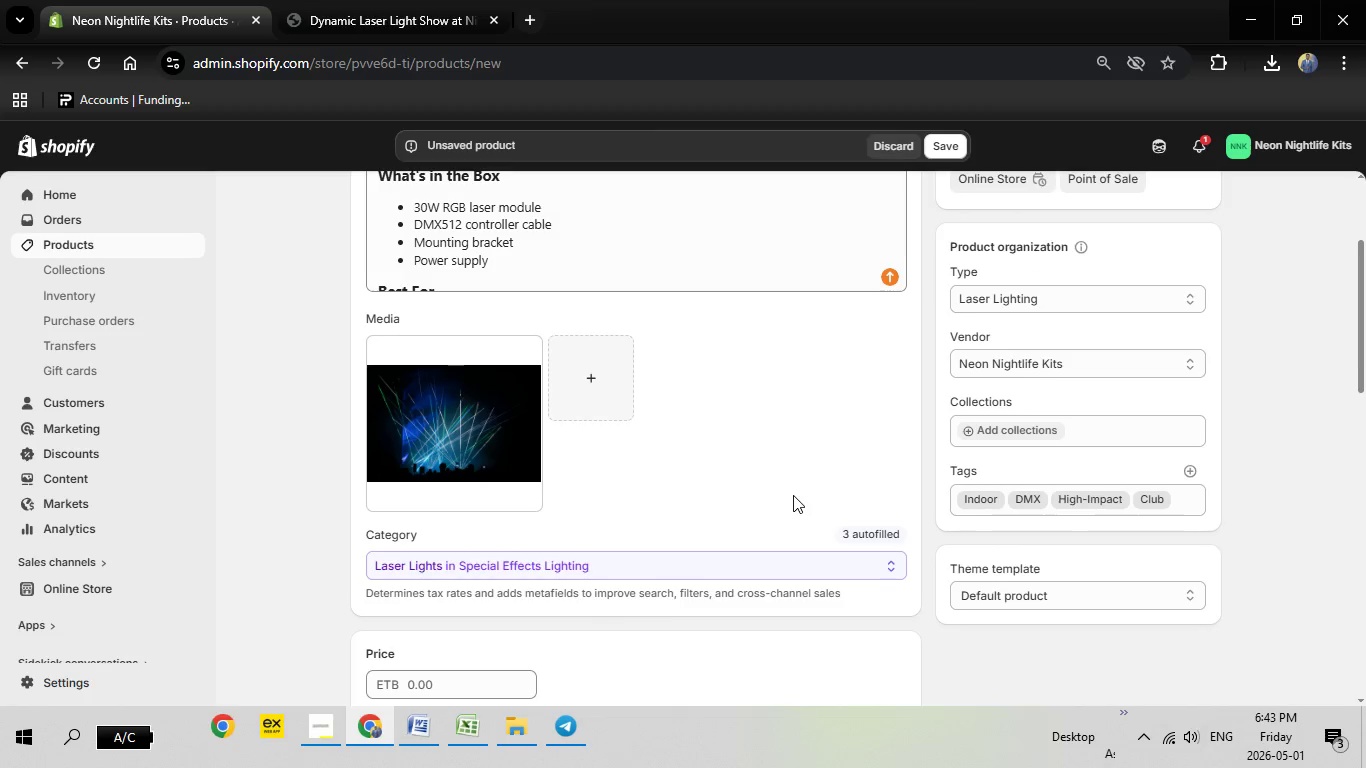 
scroll: coordinate [713, 487], scroll_direction: down, amount: 3.0
 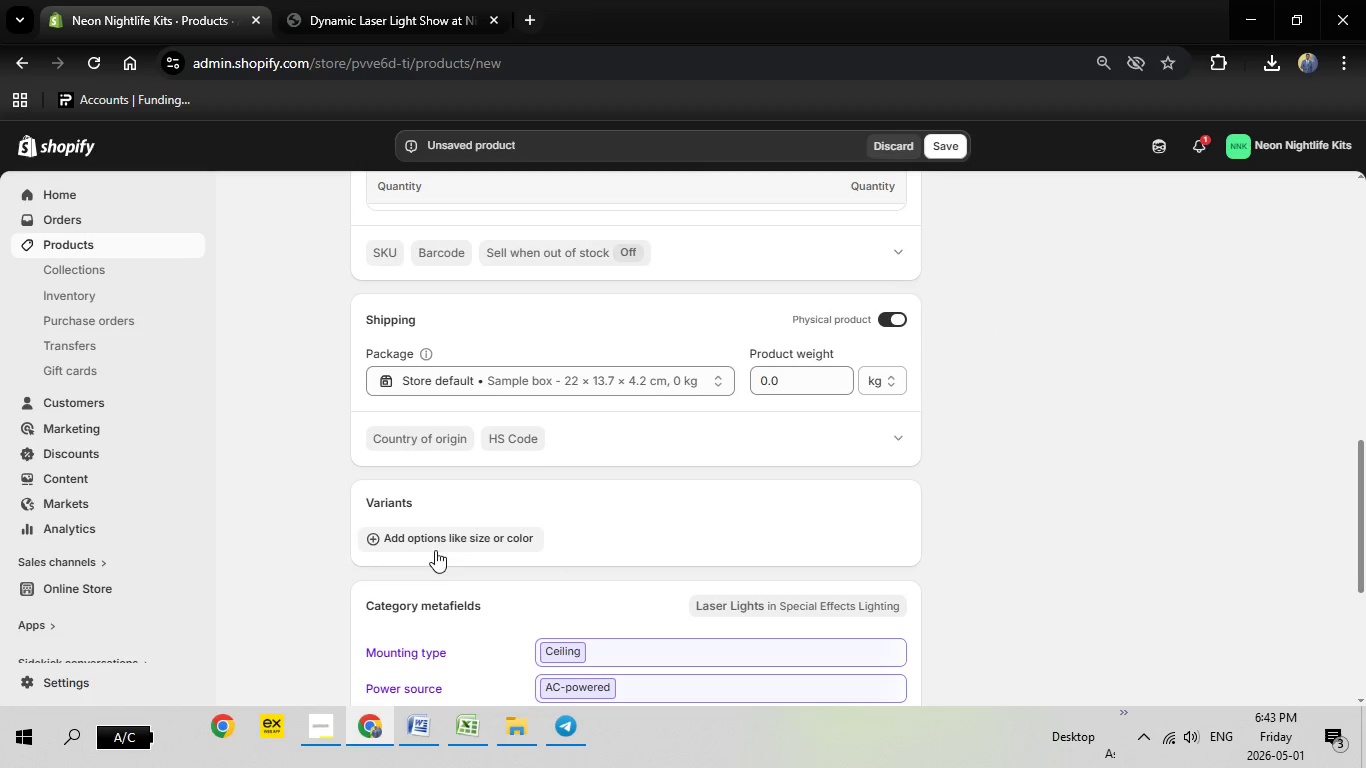 
left_click([449, 543])
 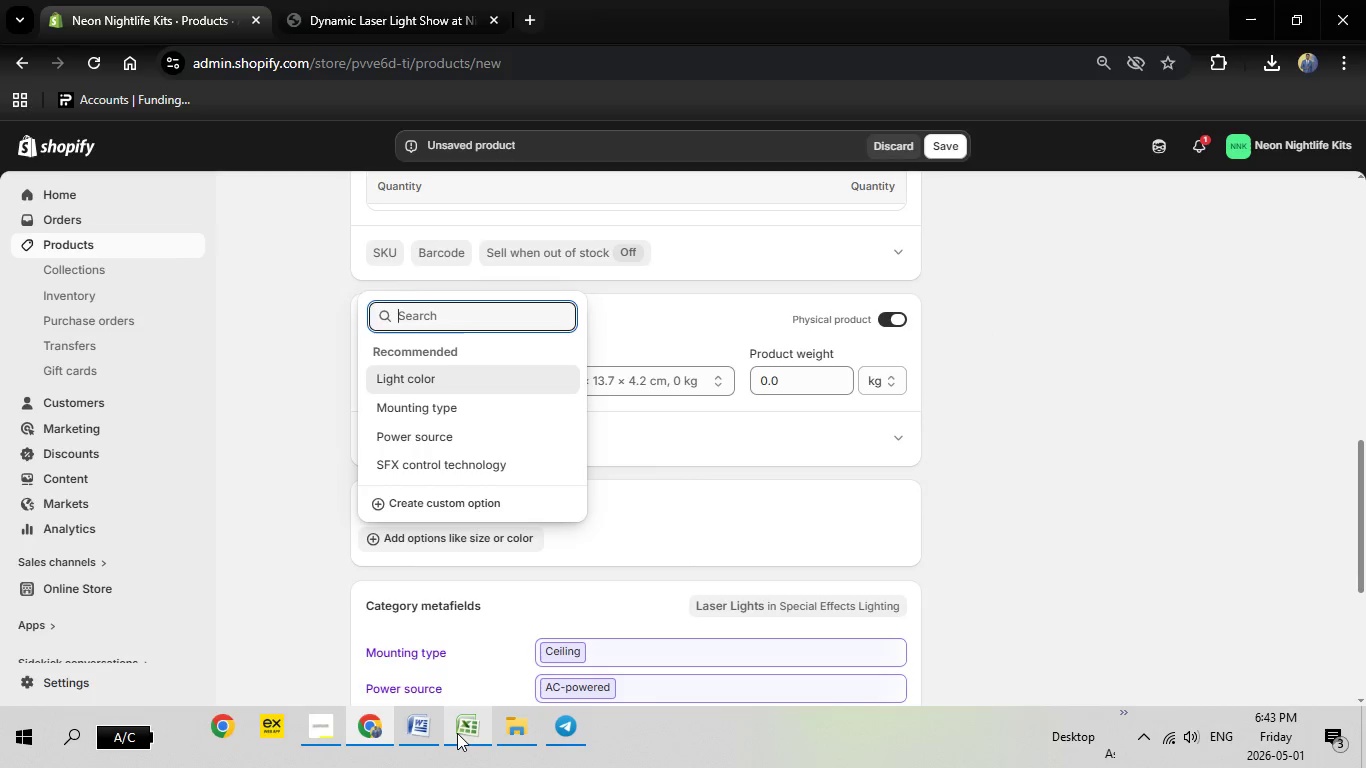 
left_click([457, 733])
 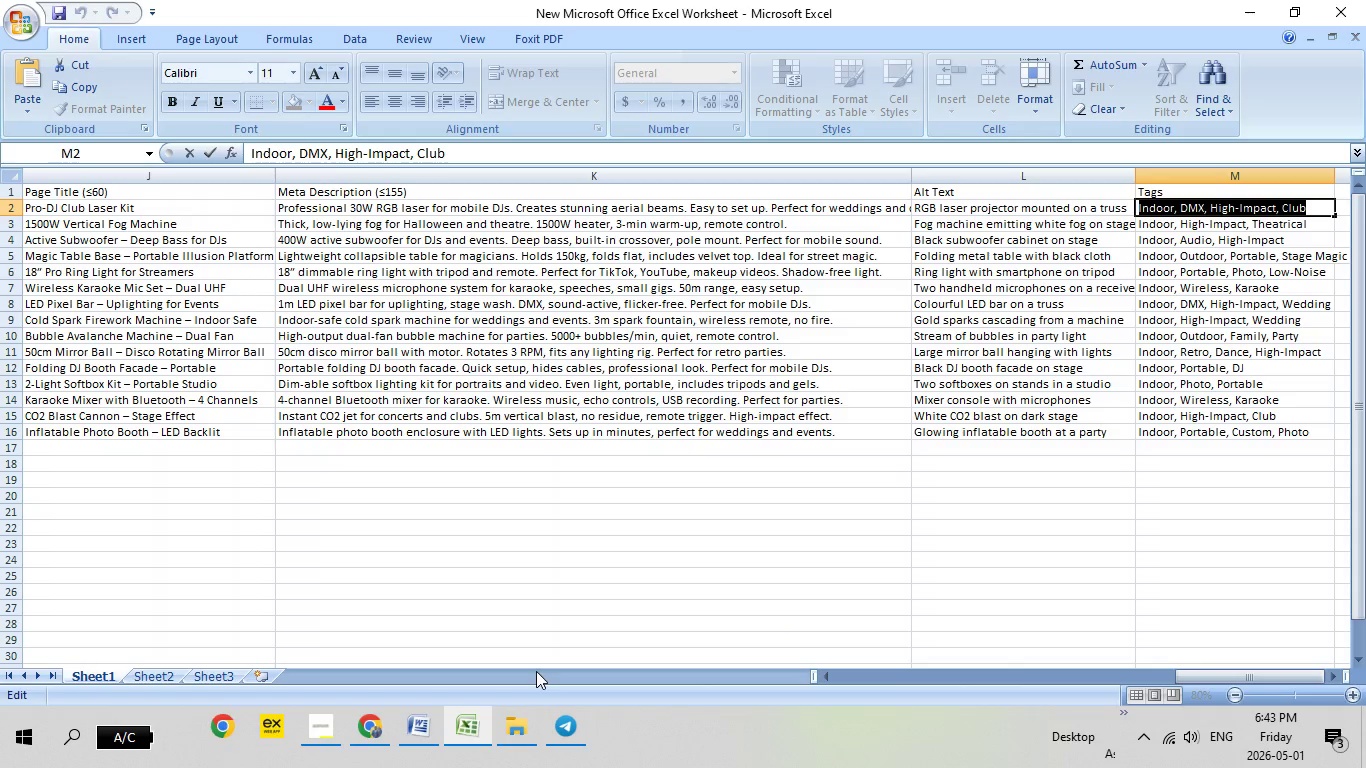 
mouse_move([392, 718])
 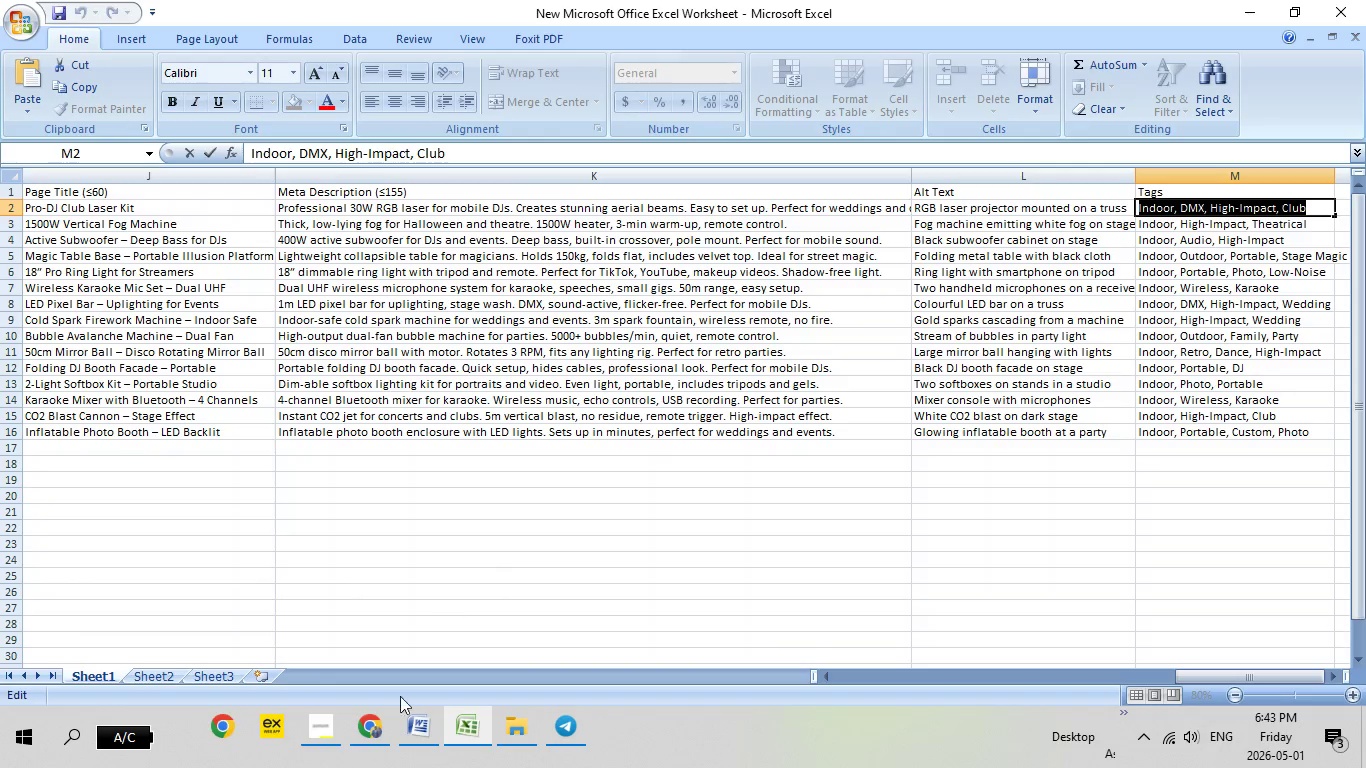 
left_click([376, 732])
 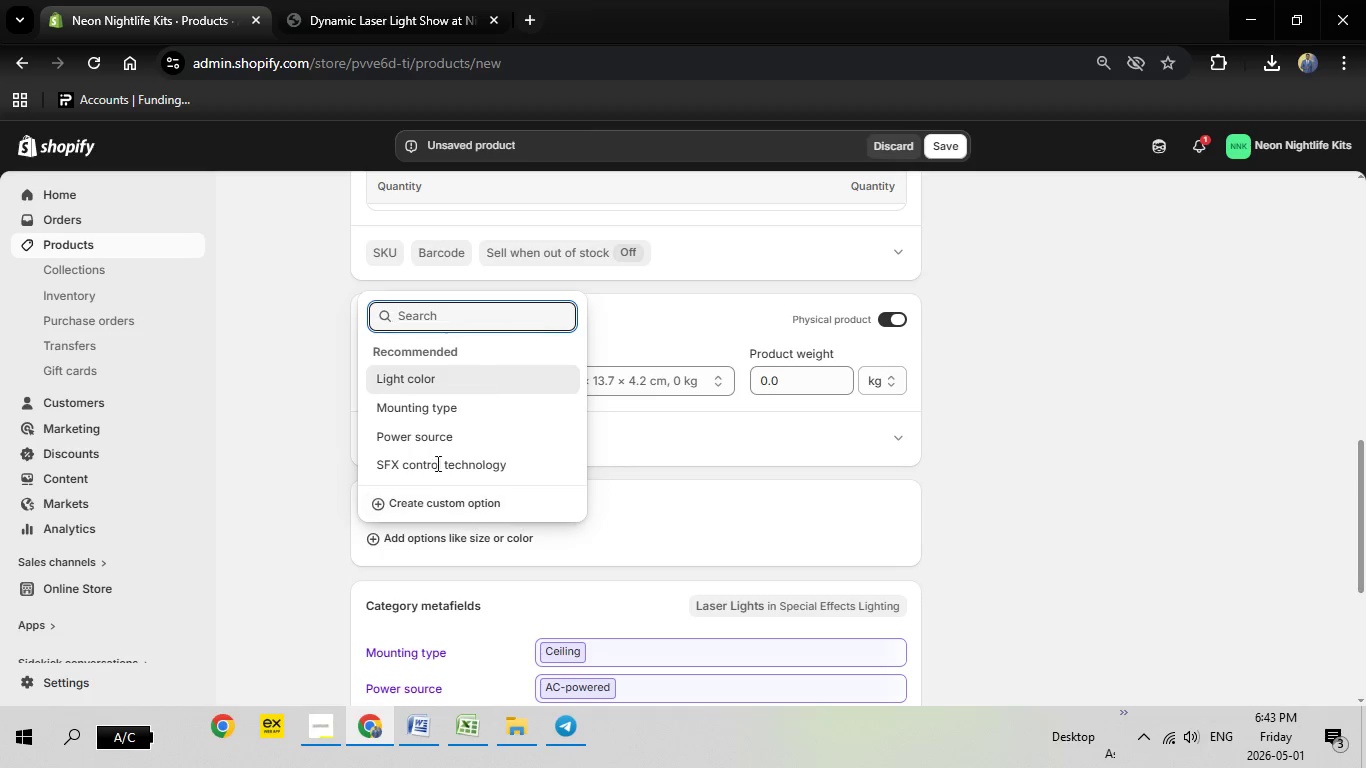 
left_click([438, 509])
 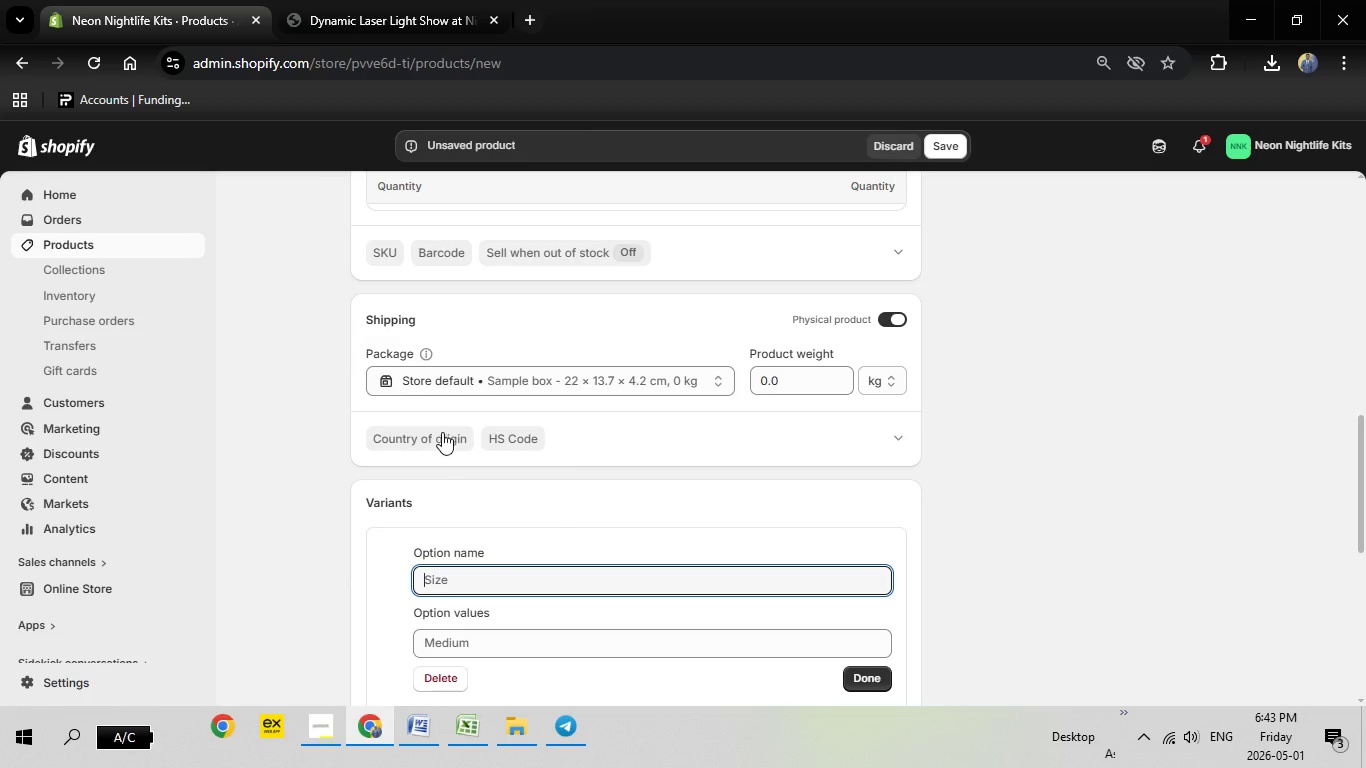 
scroll: coordinate [464, 500], scroll_direction: down, amount: 2.0
 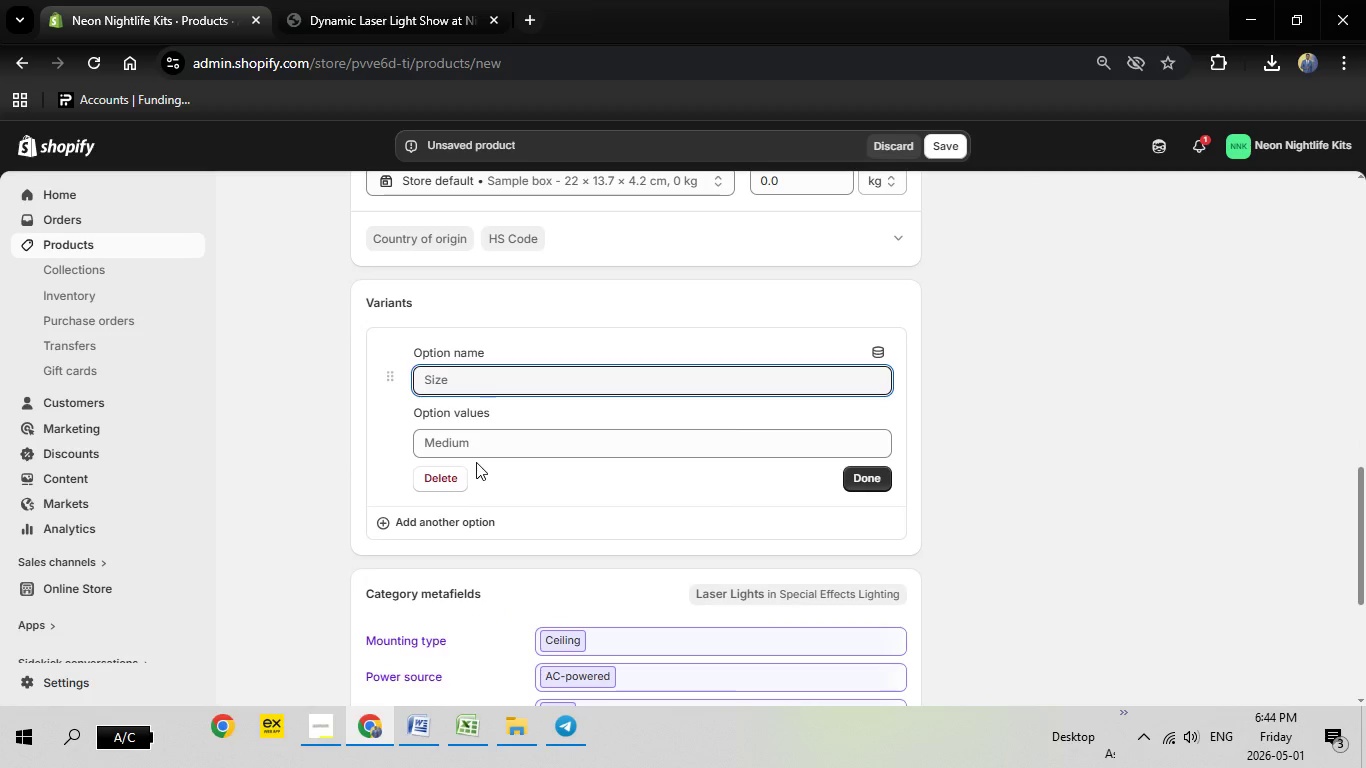 
type(Service Level)
 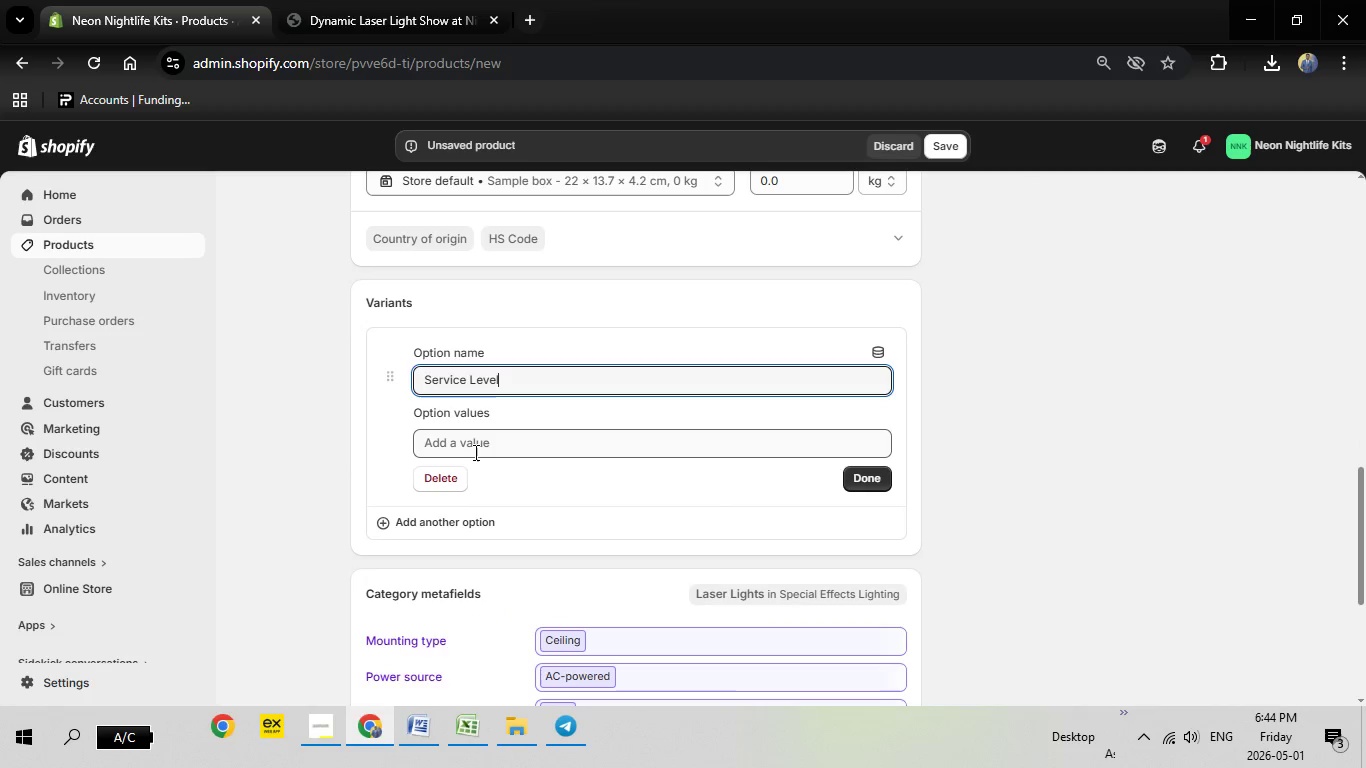 
left_click([474, 452])
 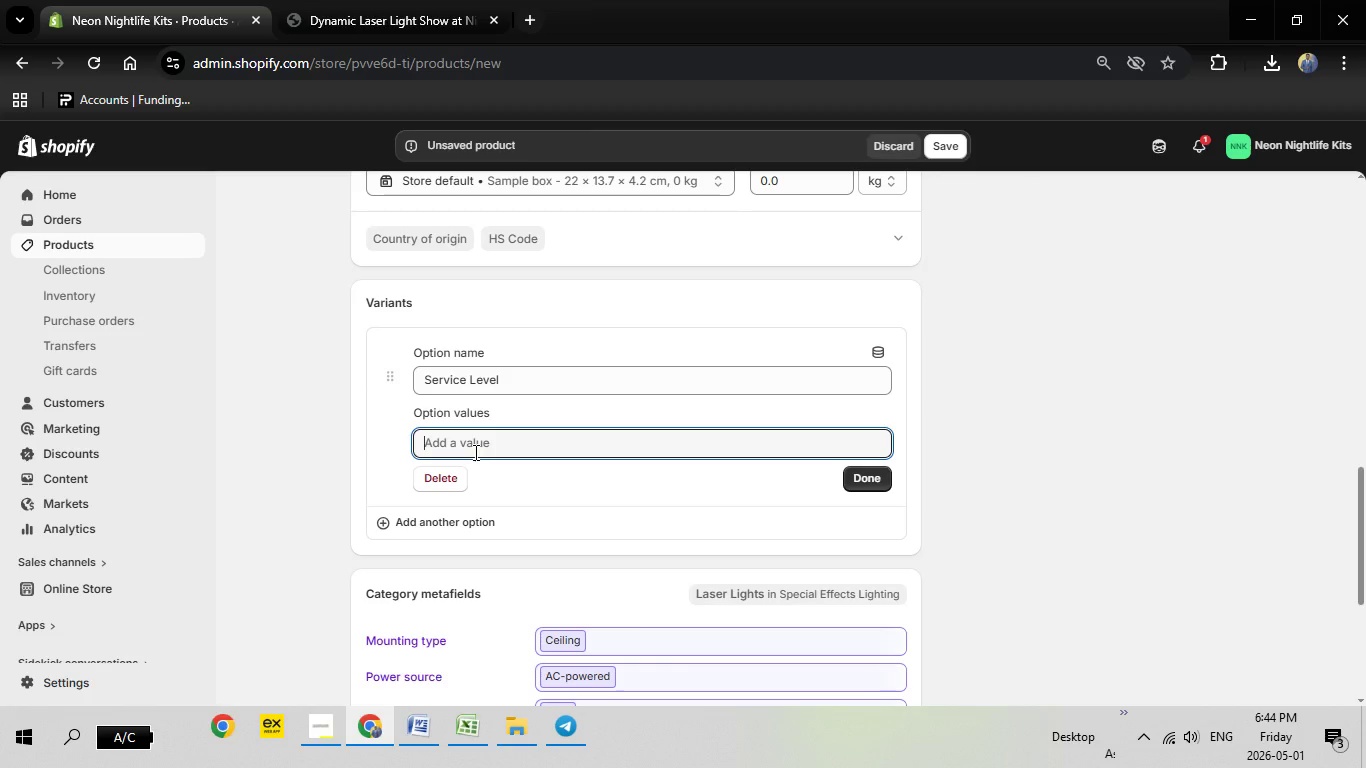 
type(Basic Kit,)
 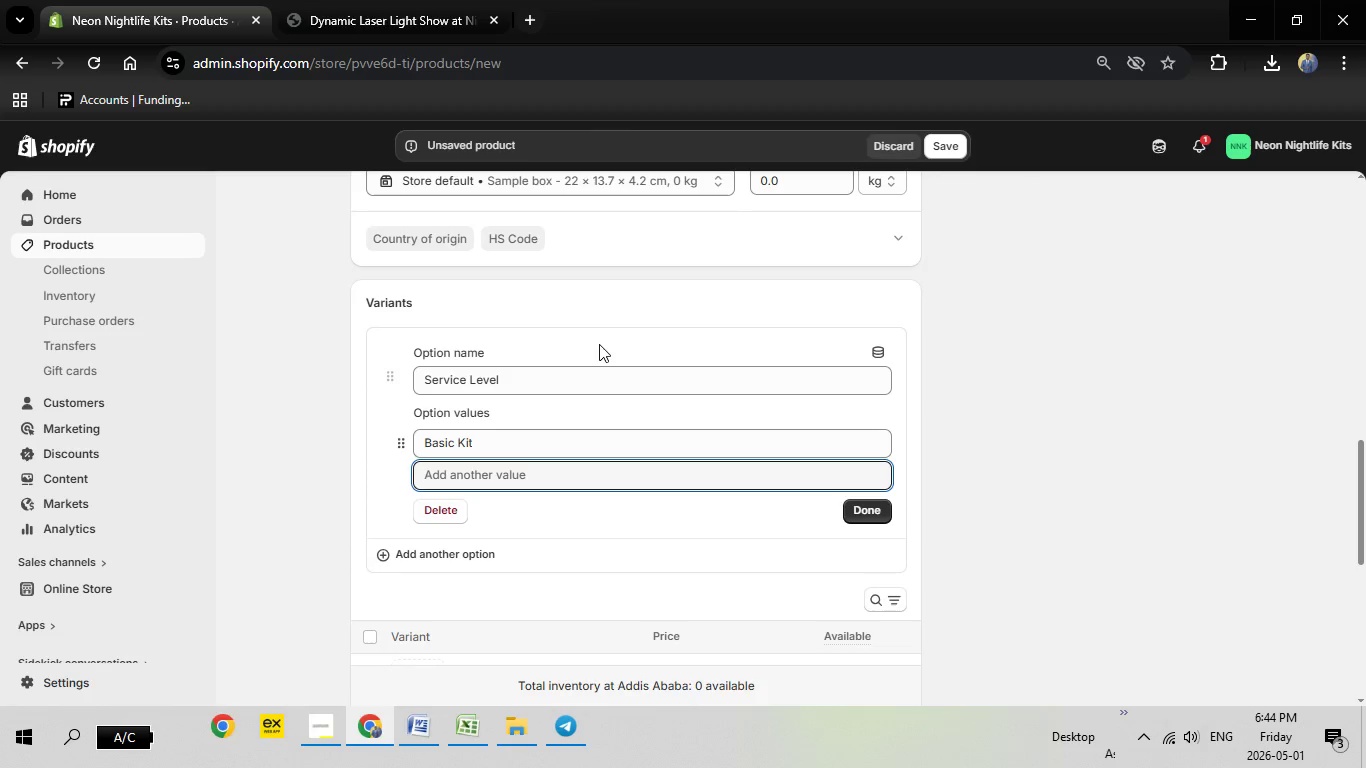 
type(Pro Bundle,Plati)
 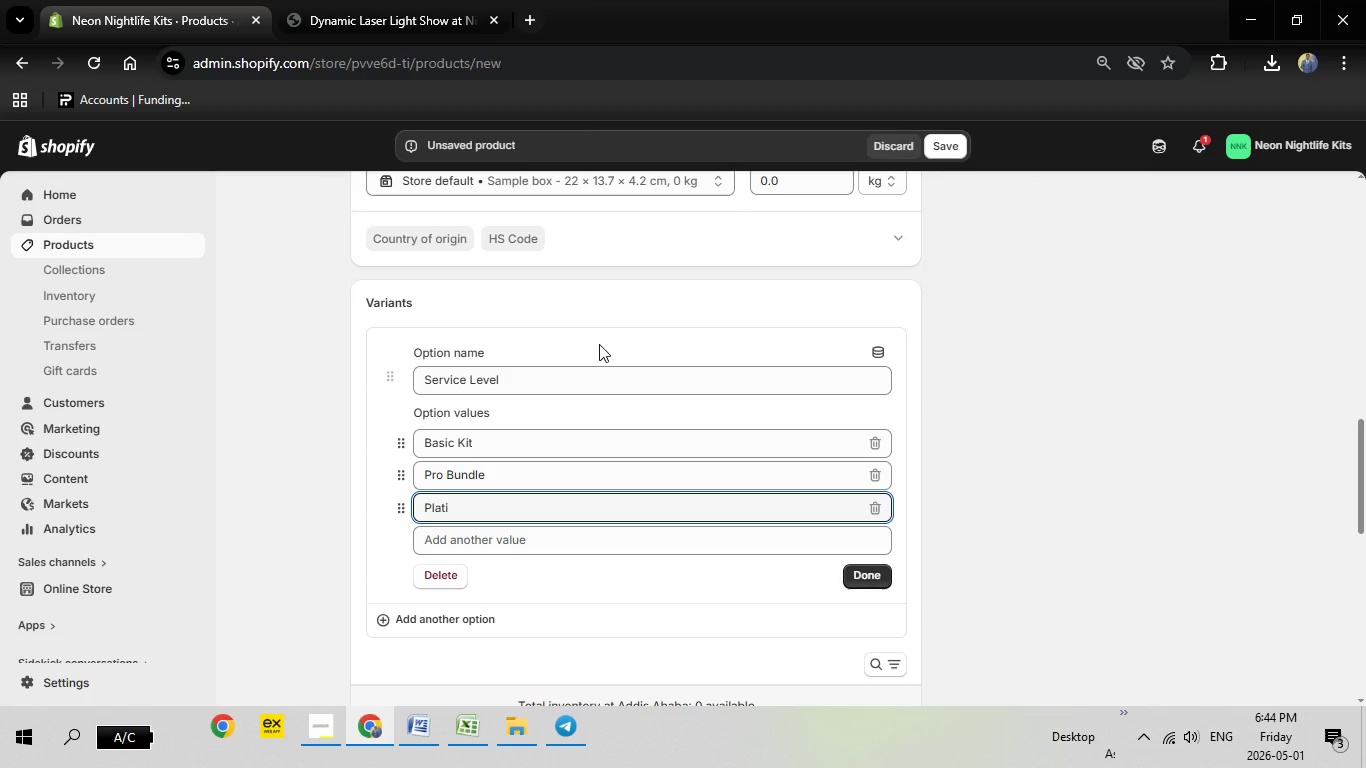 
type(num Experience)
 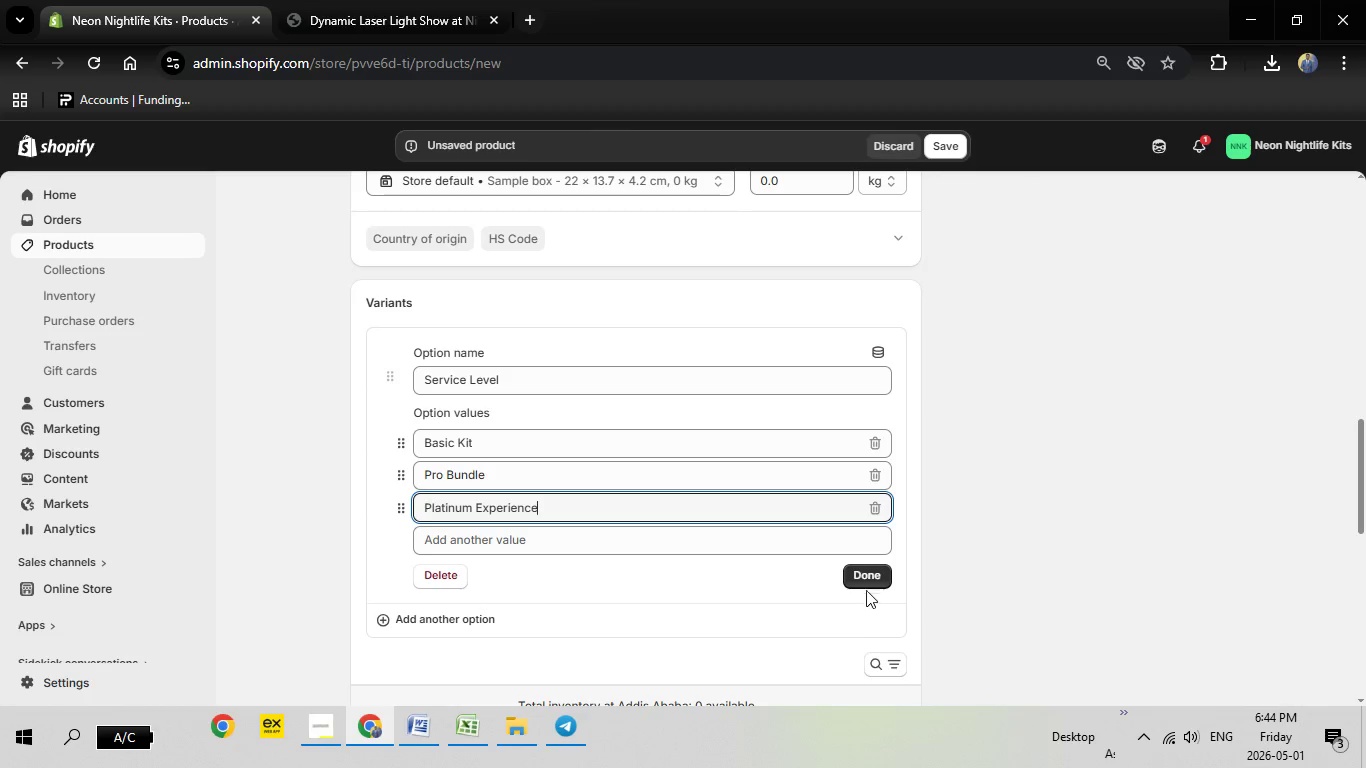 
left_click([865, 571])
 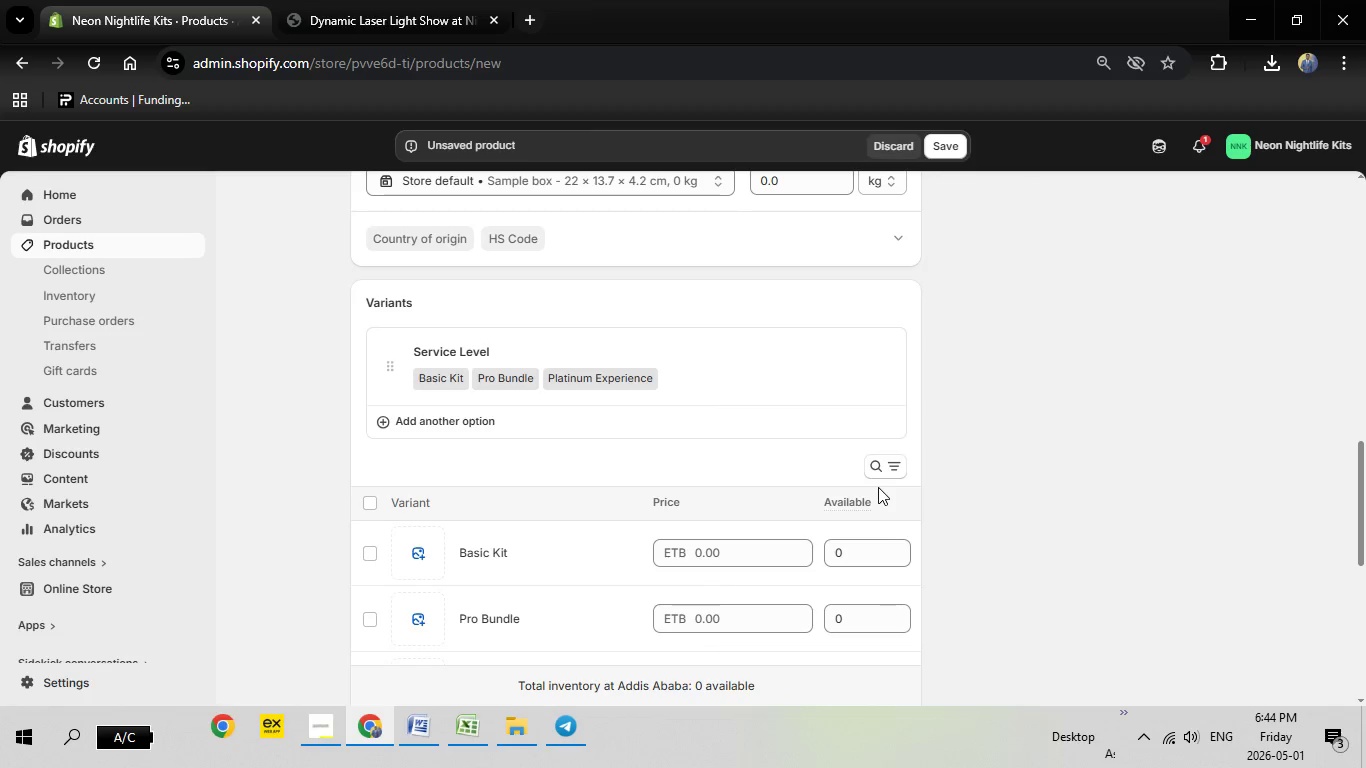 
wait(5.16)
 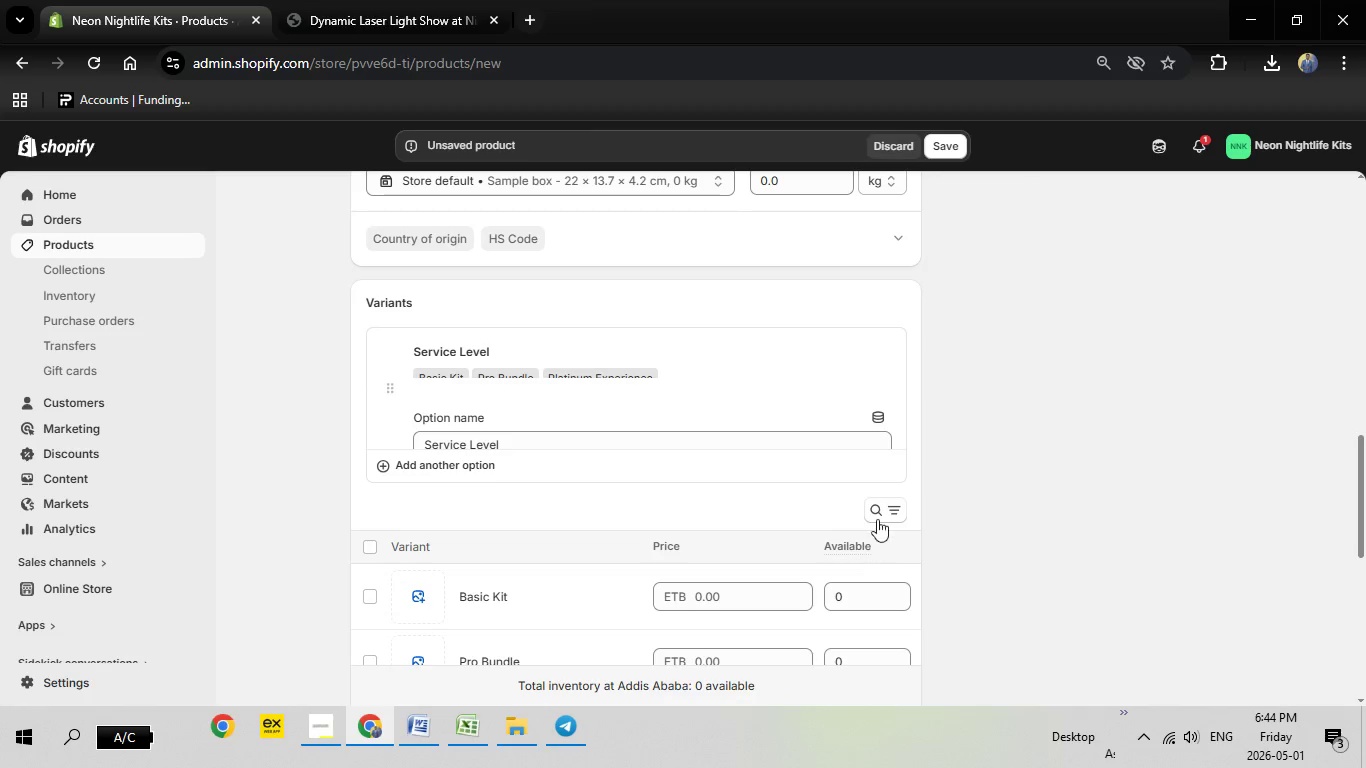 
scroll: coordinate [940, 411], scroll_direction: down, amount: 2.0
 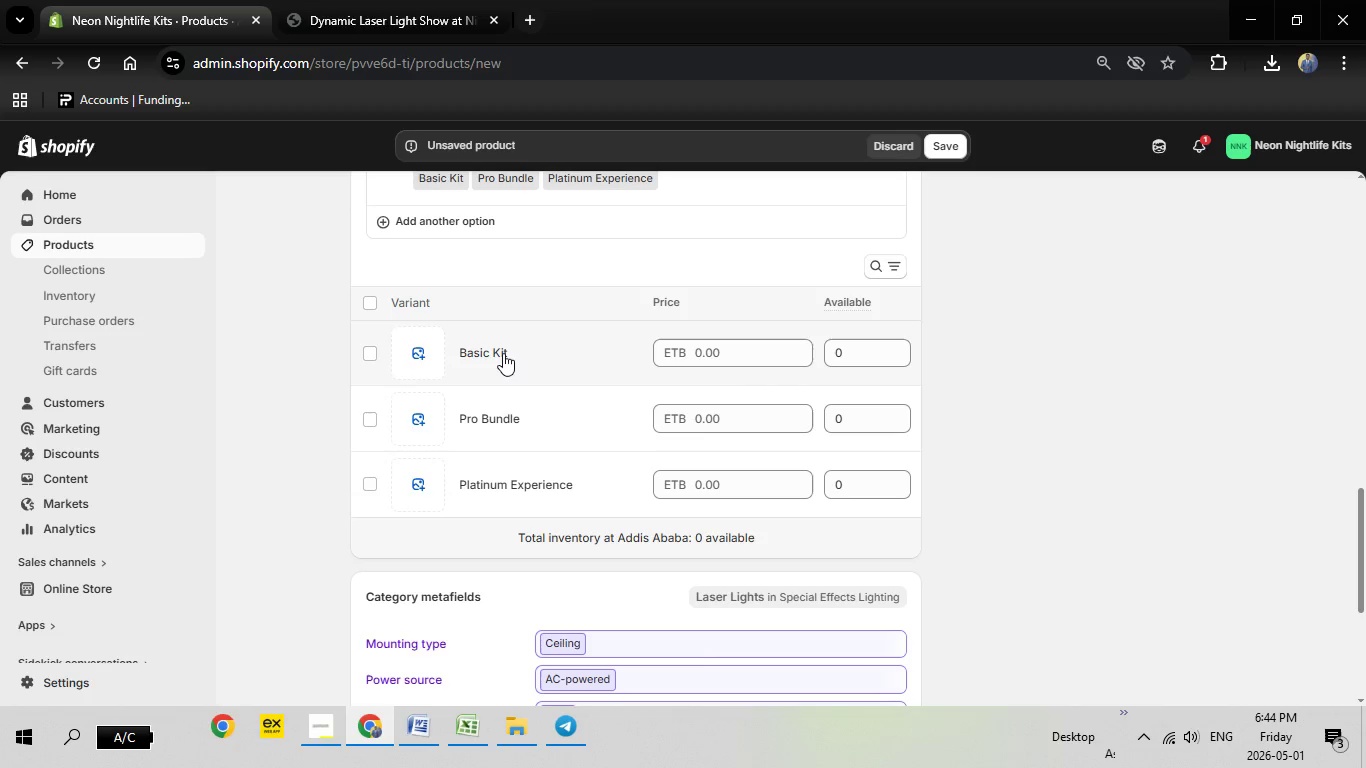 
left_click([503, 353])
 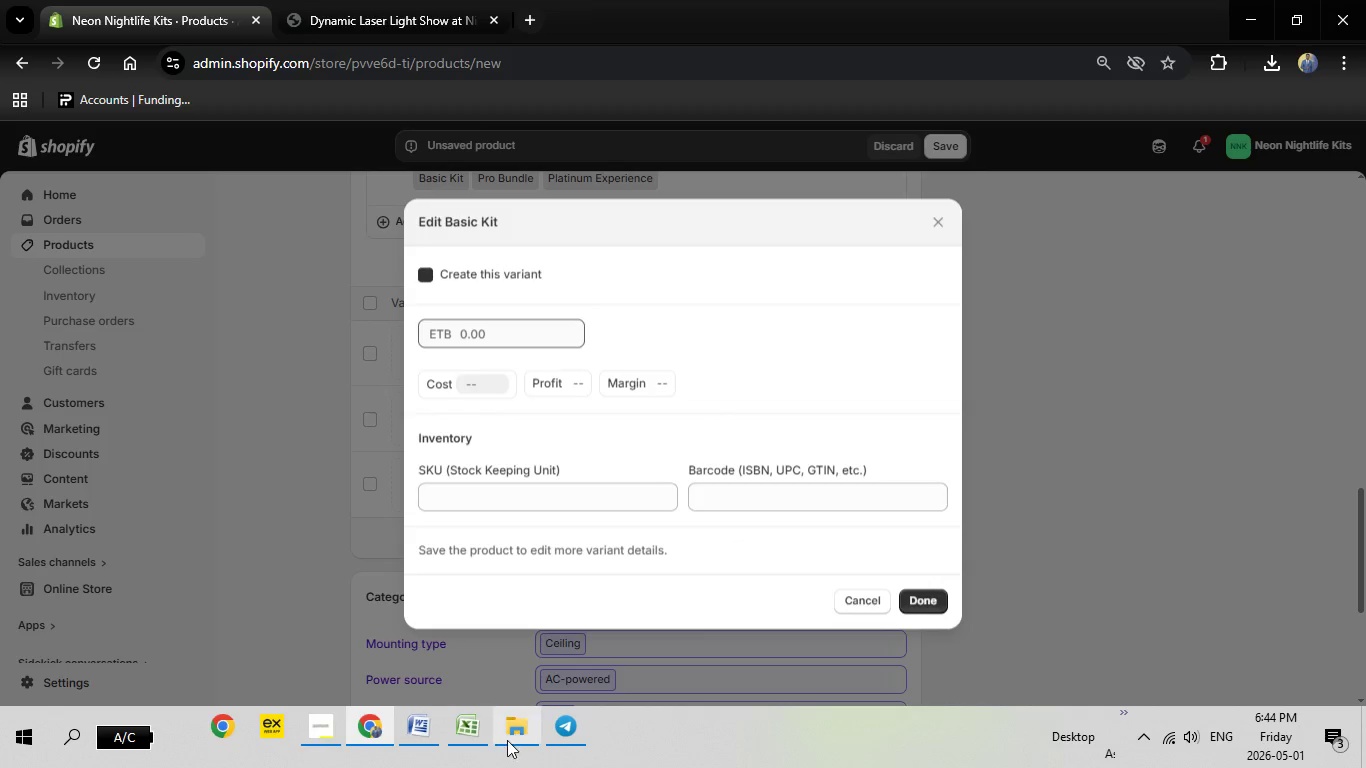 
left_click([455, 728])
 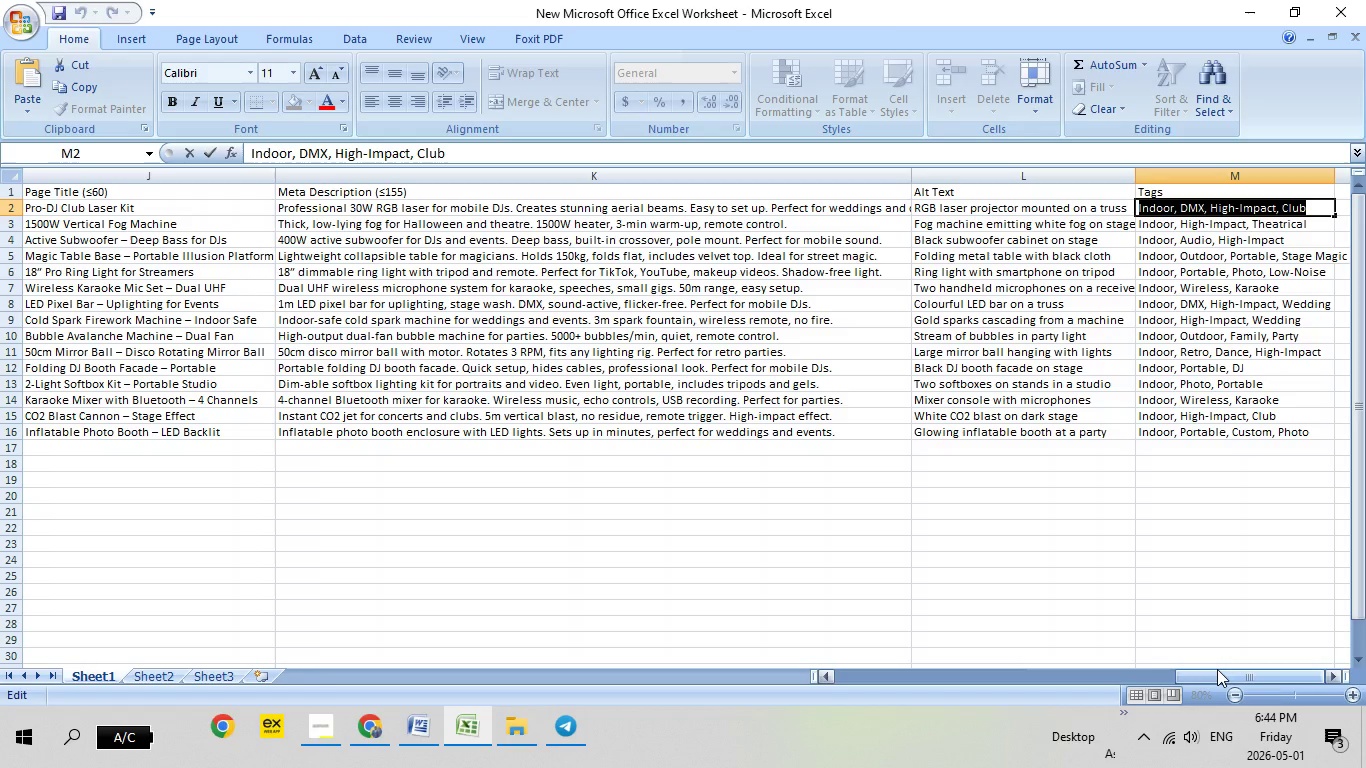 
left_click_drag(start_coordinate=[1217, 669], to_coordinate=[919, 677])
 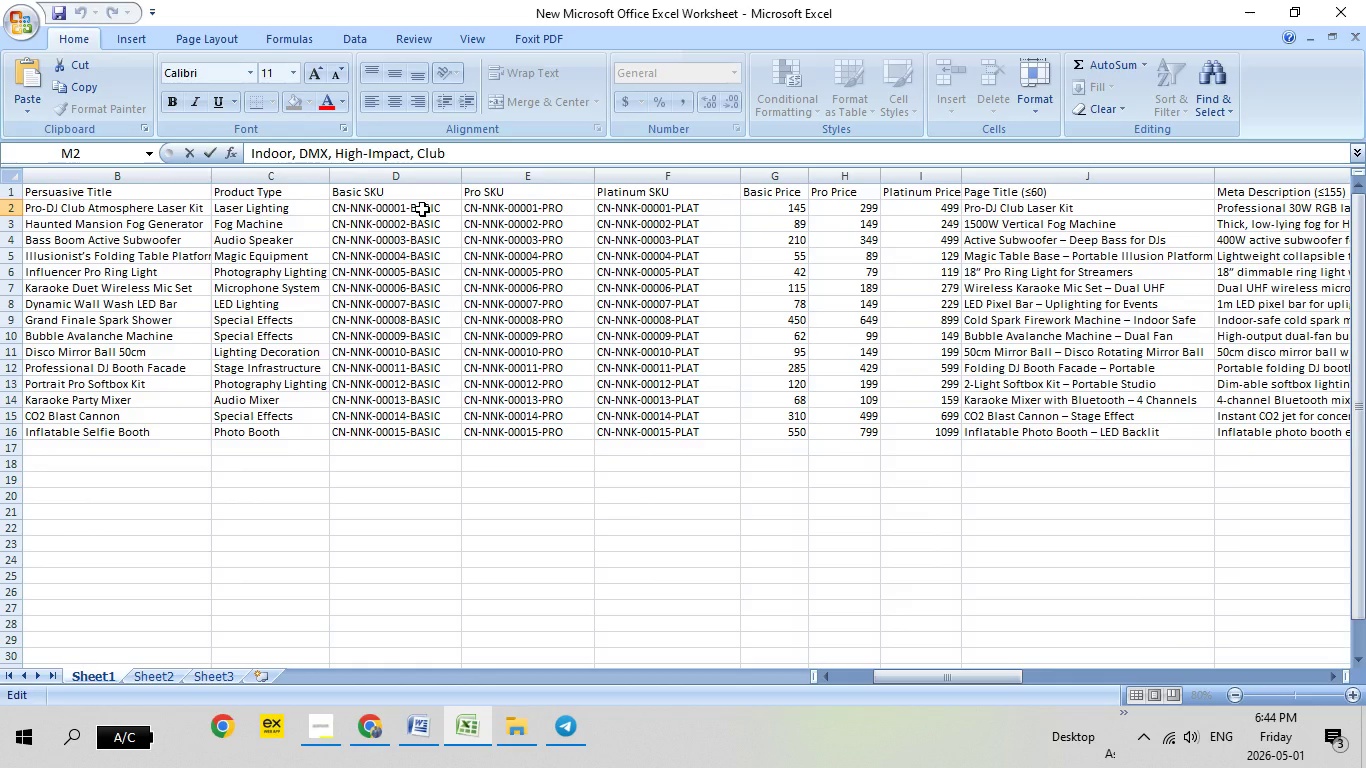 
double_click([422, 209])
 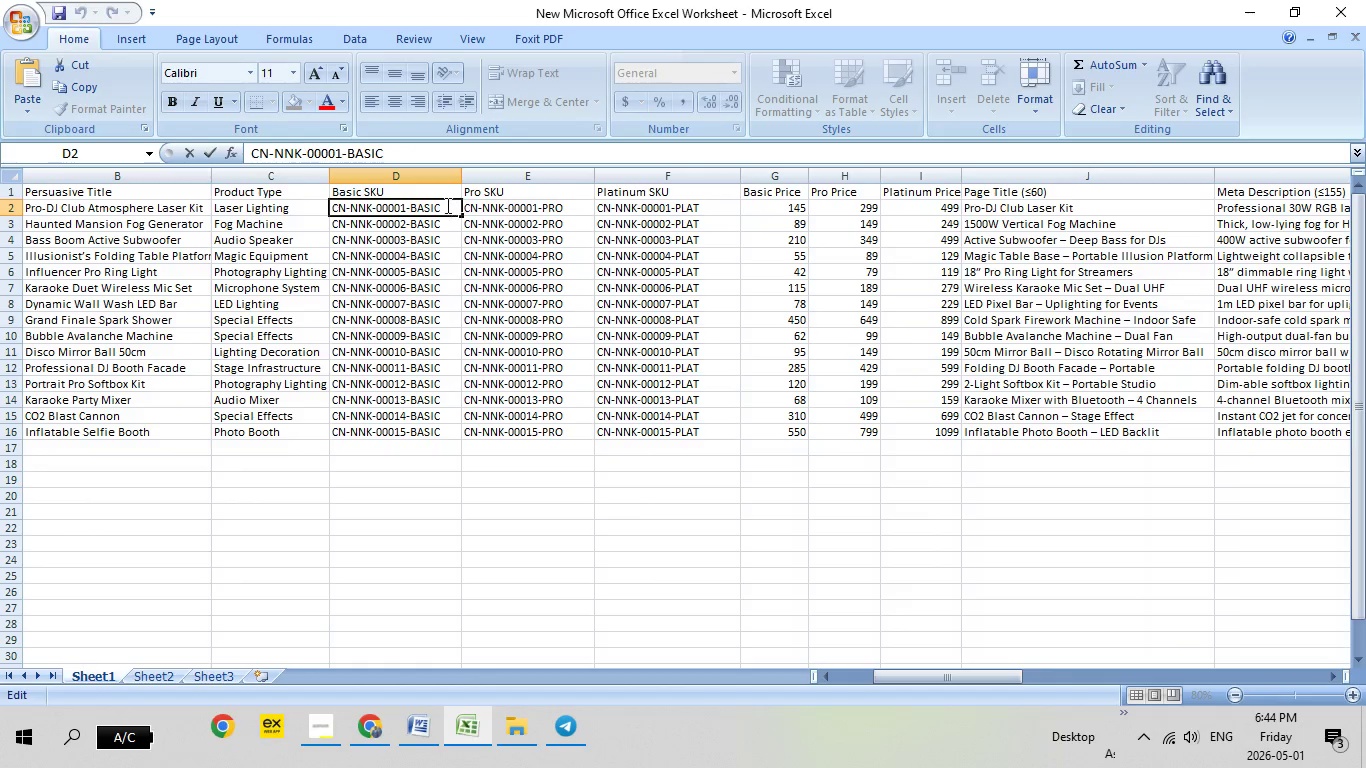 
left_click_drag(start_coordinate=[446, 205], to_coordinate=[348, 198])
 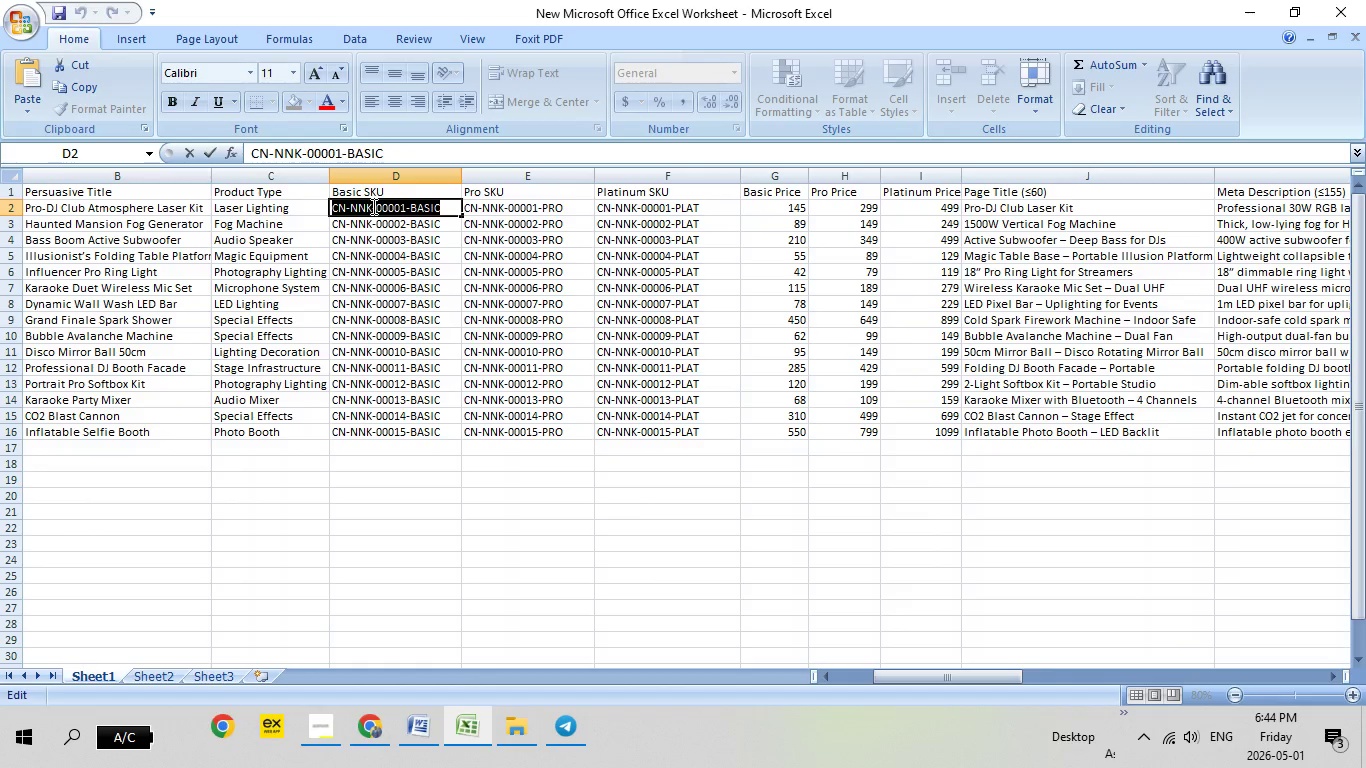 
right_click([372, 206])
 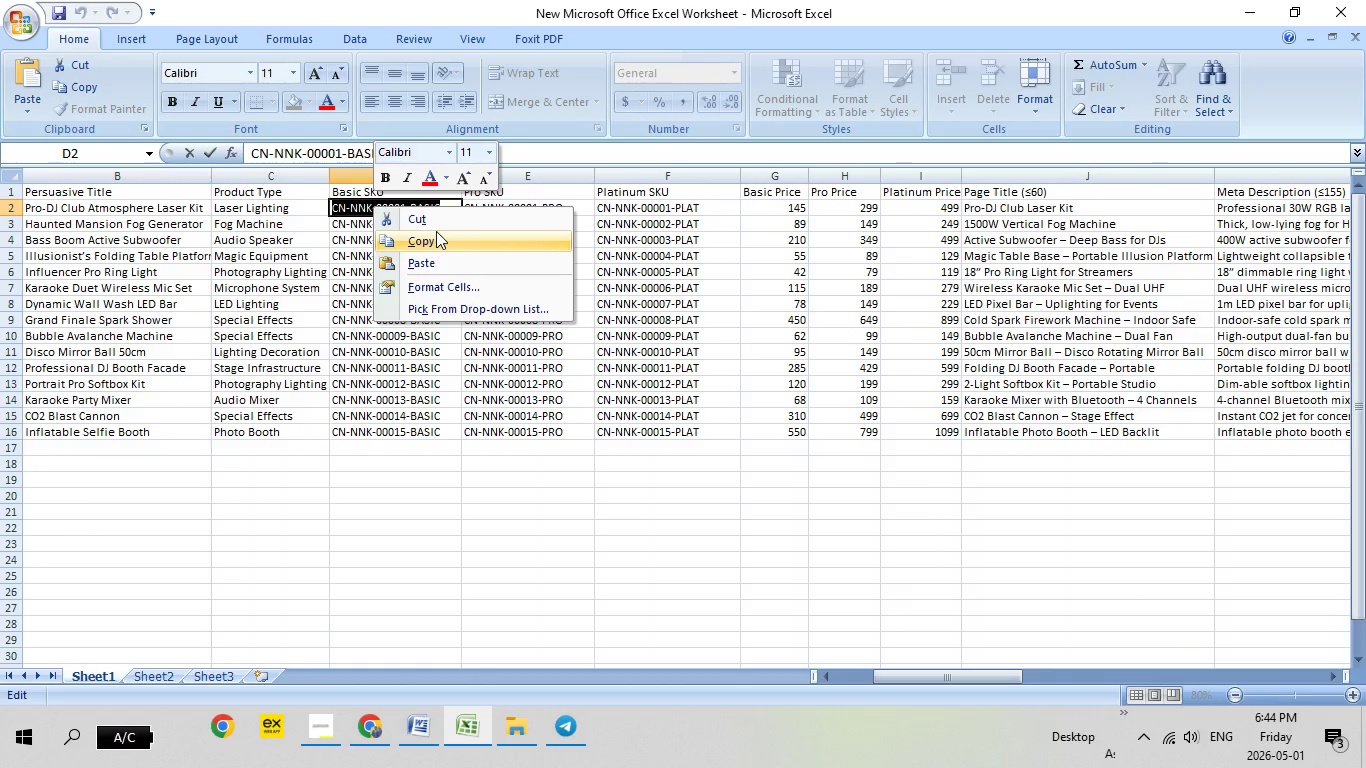 
left_click([436, 231])
 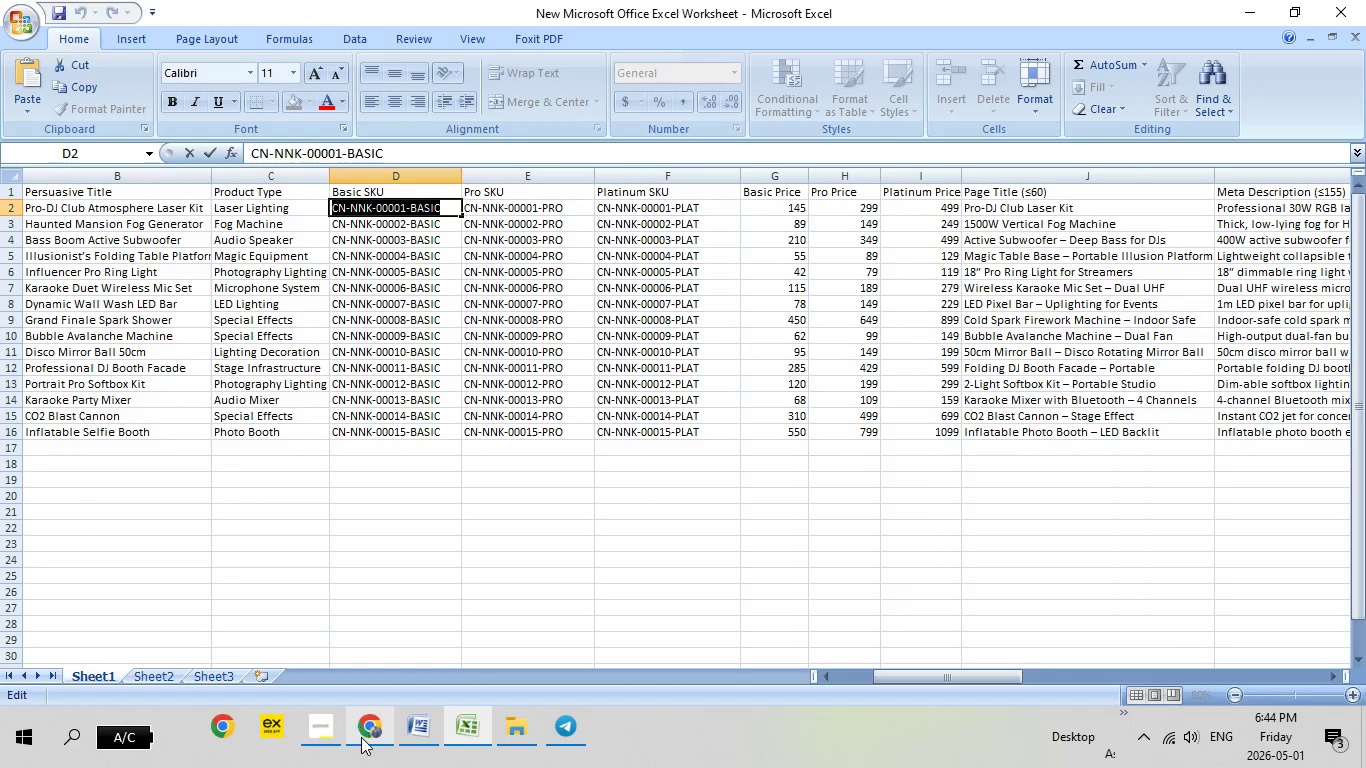 
left_click([361, 737])
 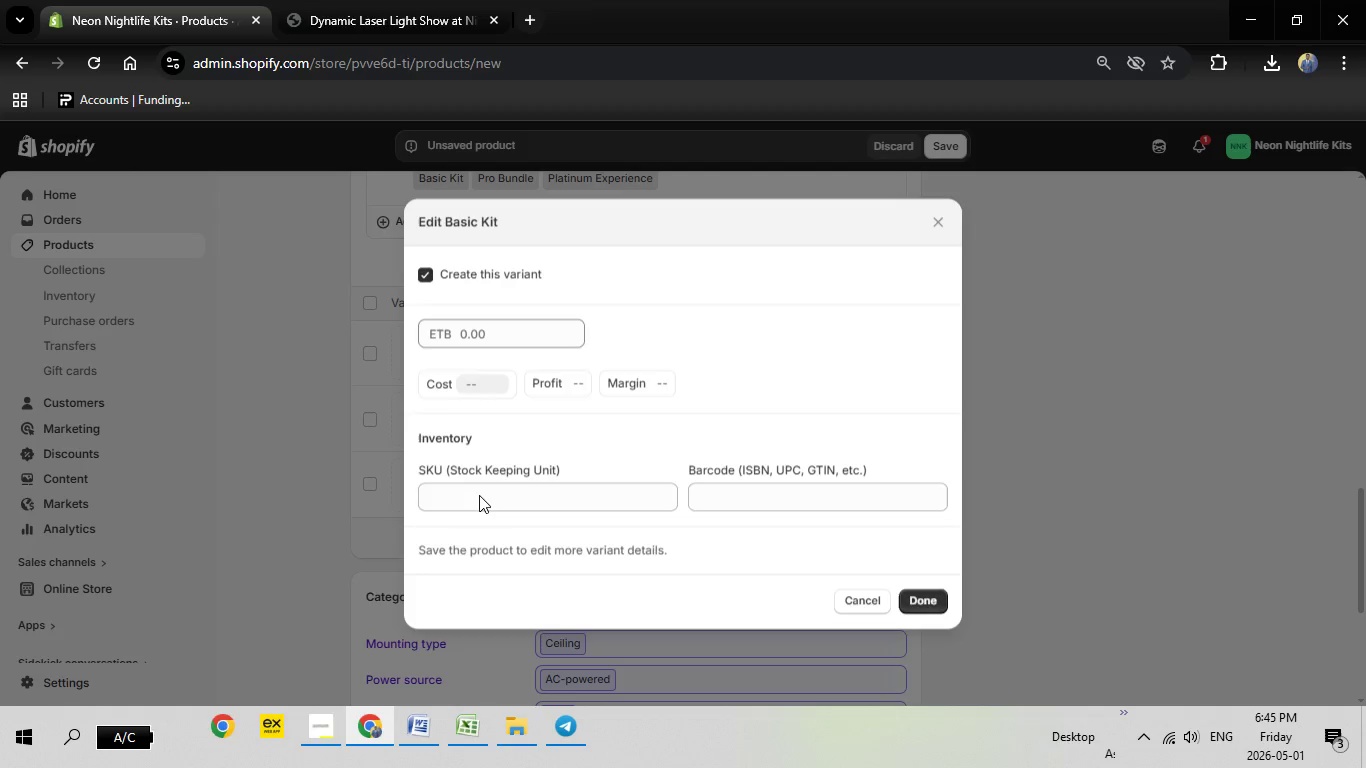 
left_click([479, 495])
 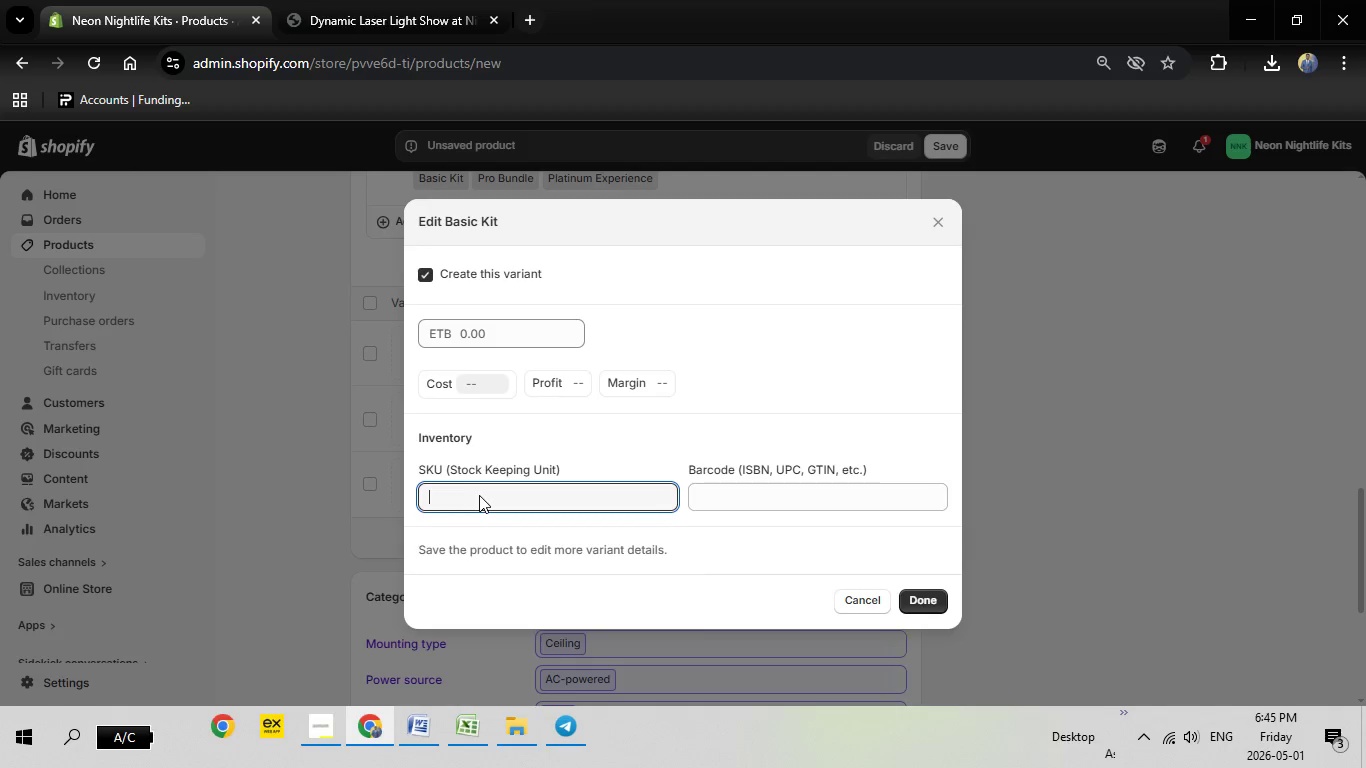 
right_click([479, 495])
 